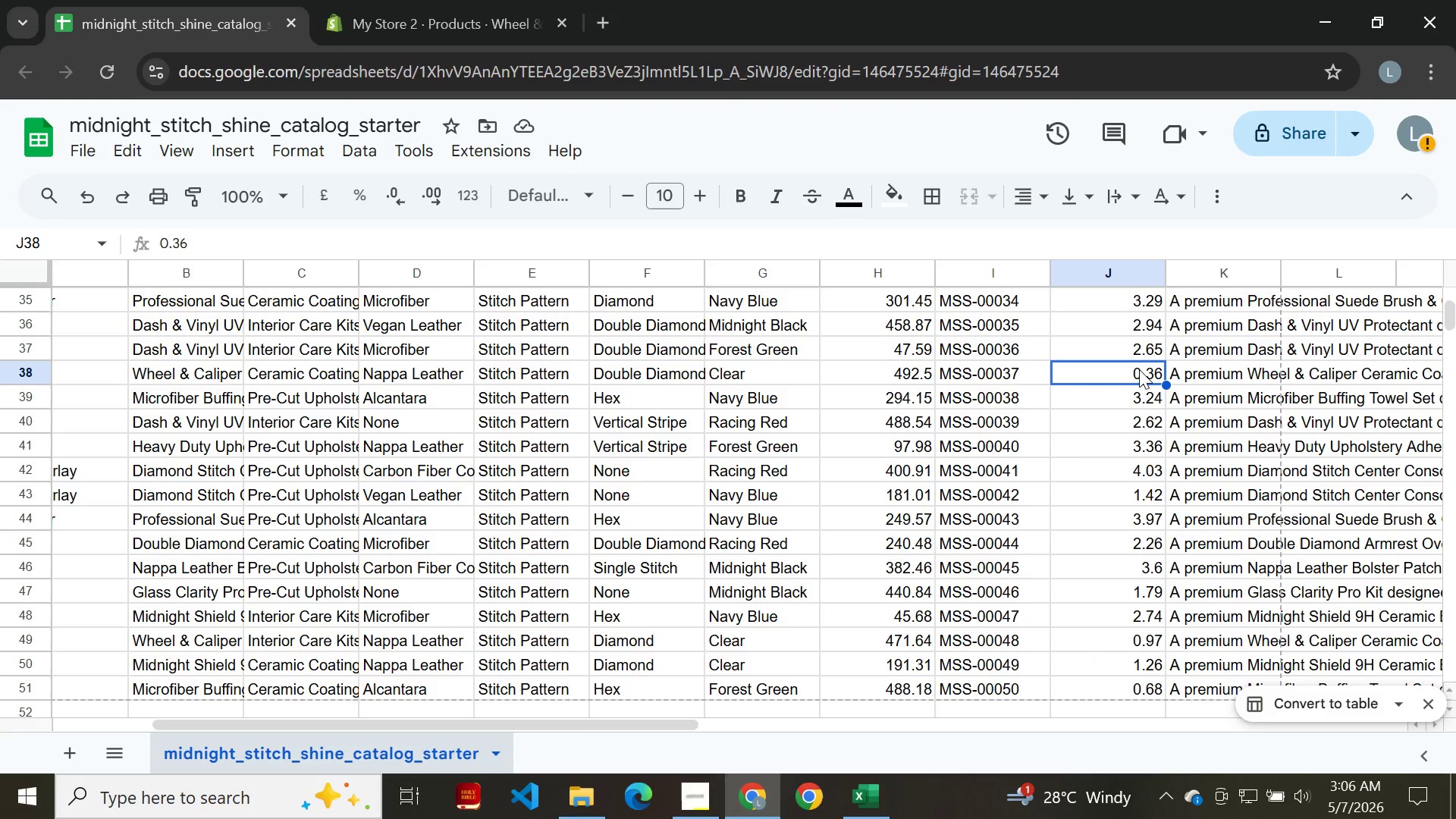 
double_click([1139, 369])
 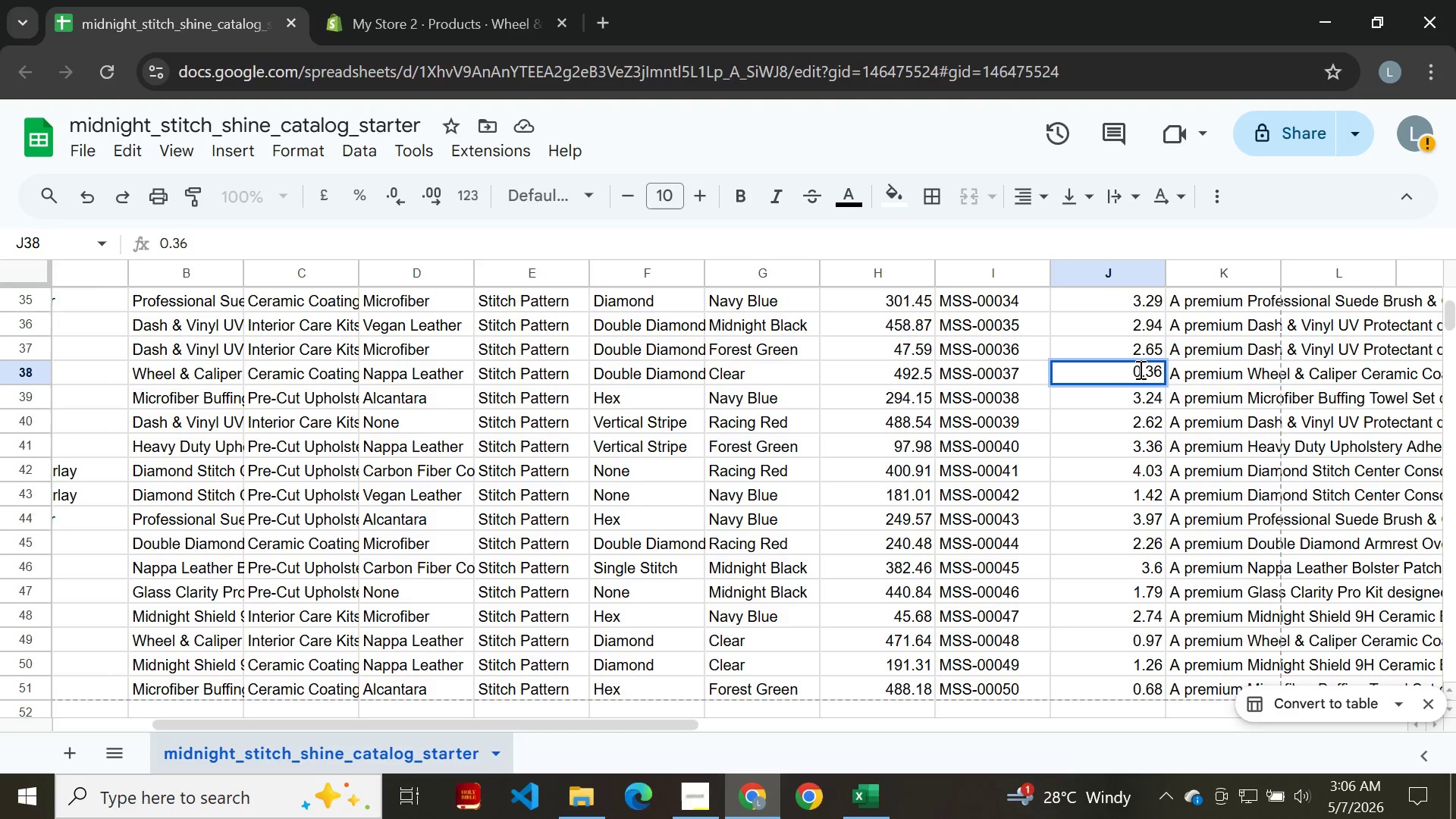 
key(Control+A)
 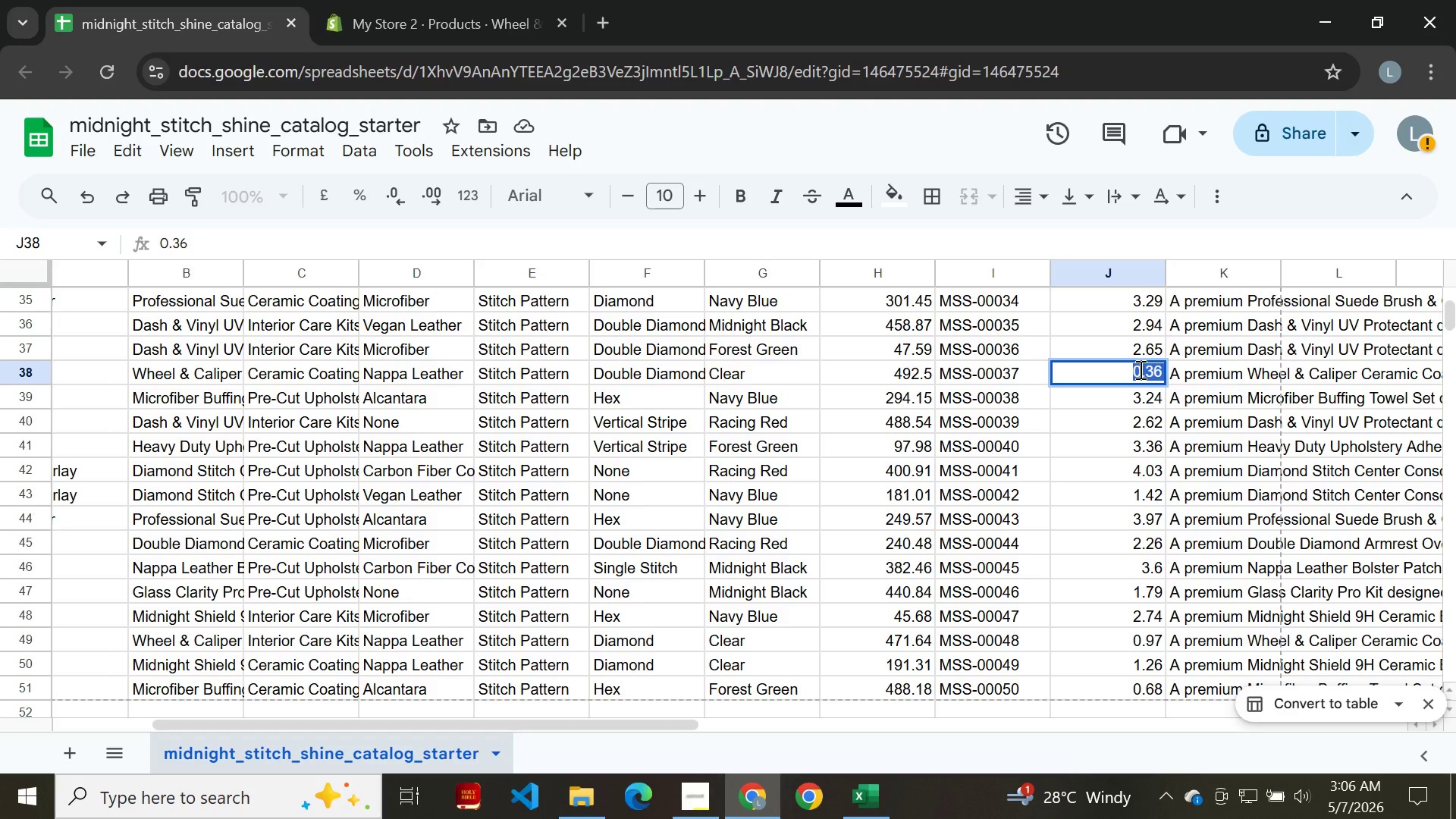 
key(Control+C)
 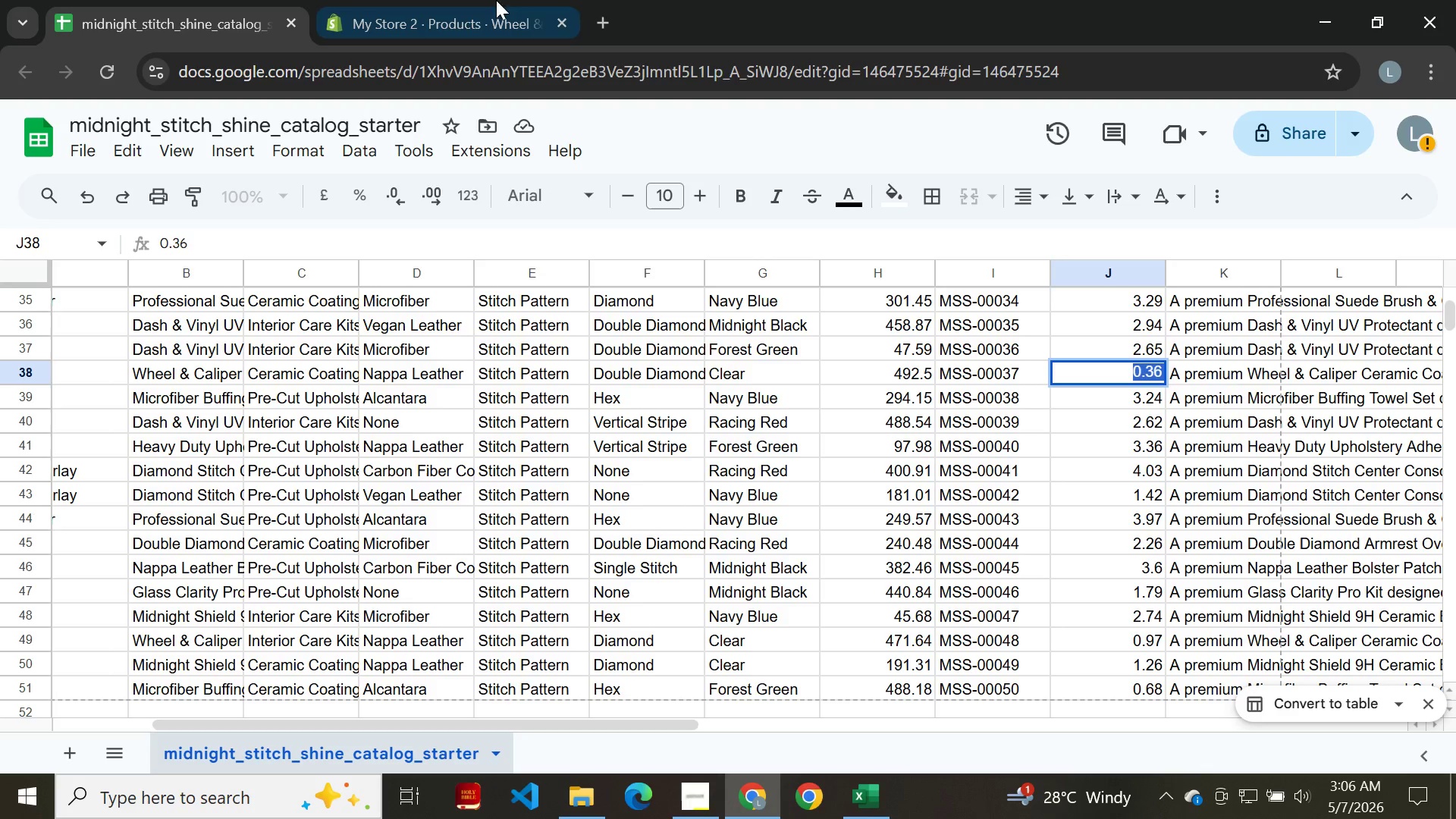 
left_click([433, 17])
 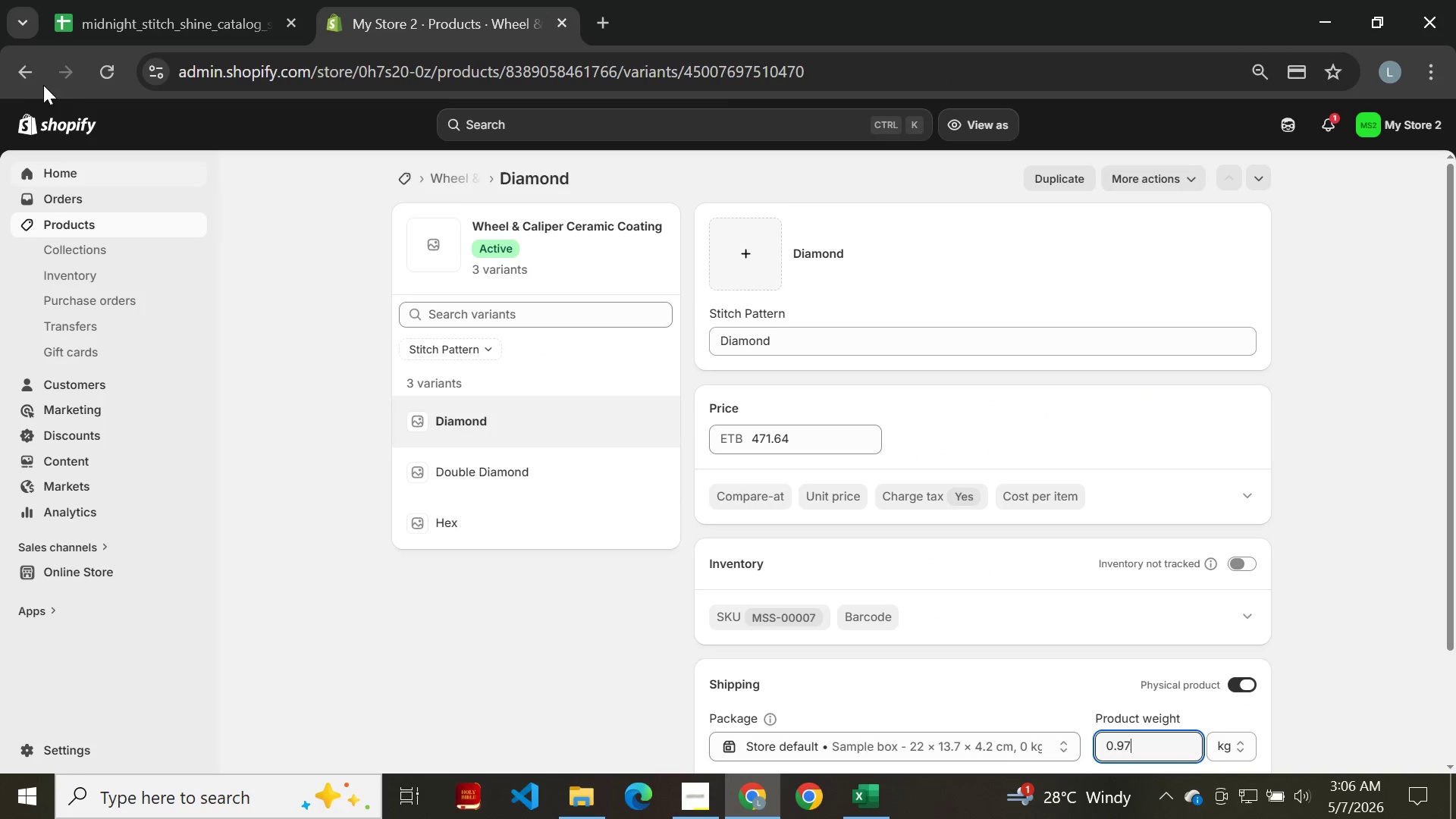 
left_click([32, 75])
 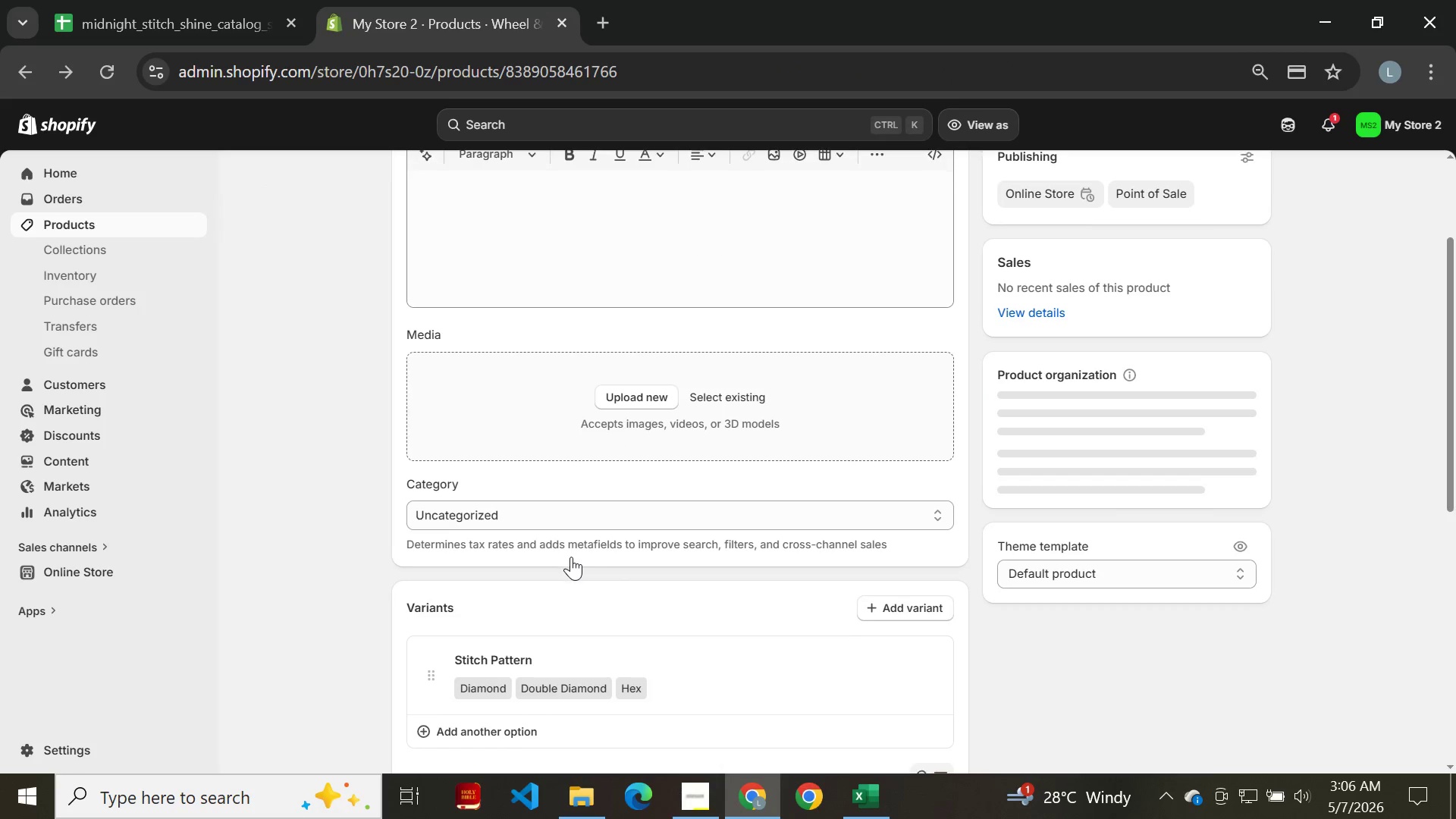 
wait(8.88)
 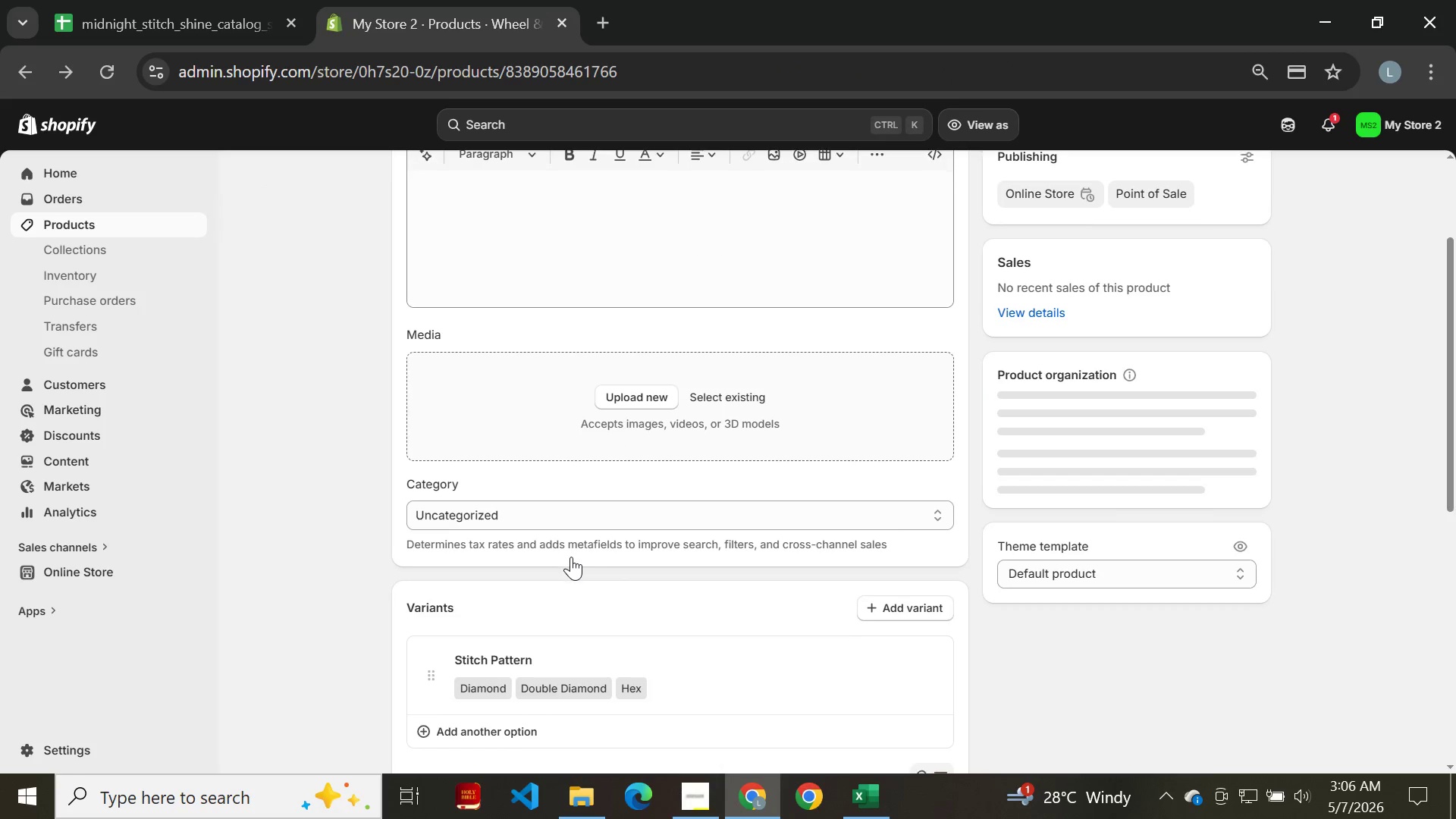 
left_click([559, 663])
 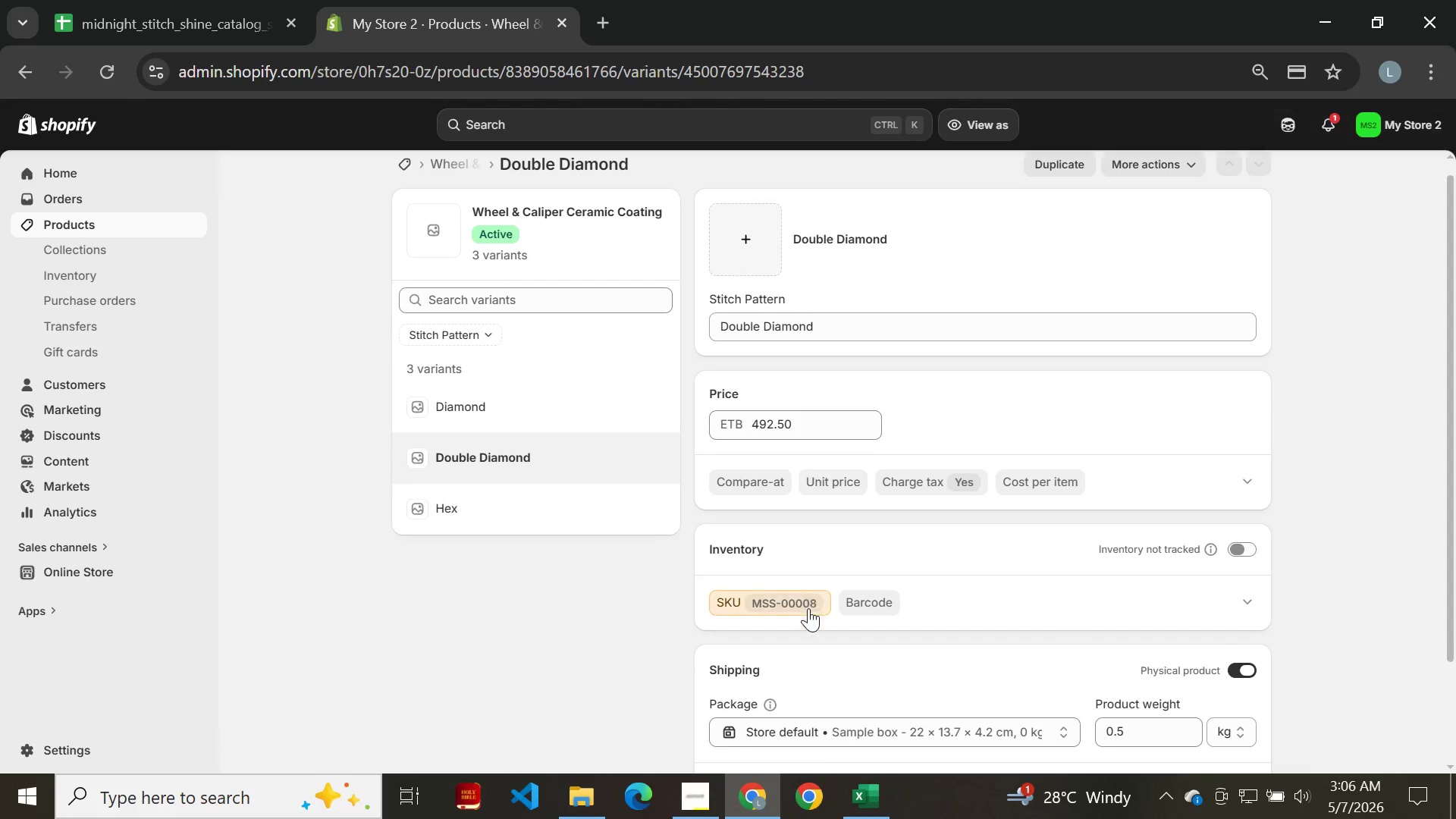 
wait(5.17)
 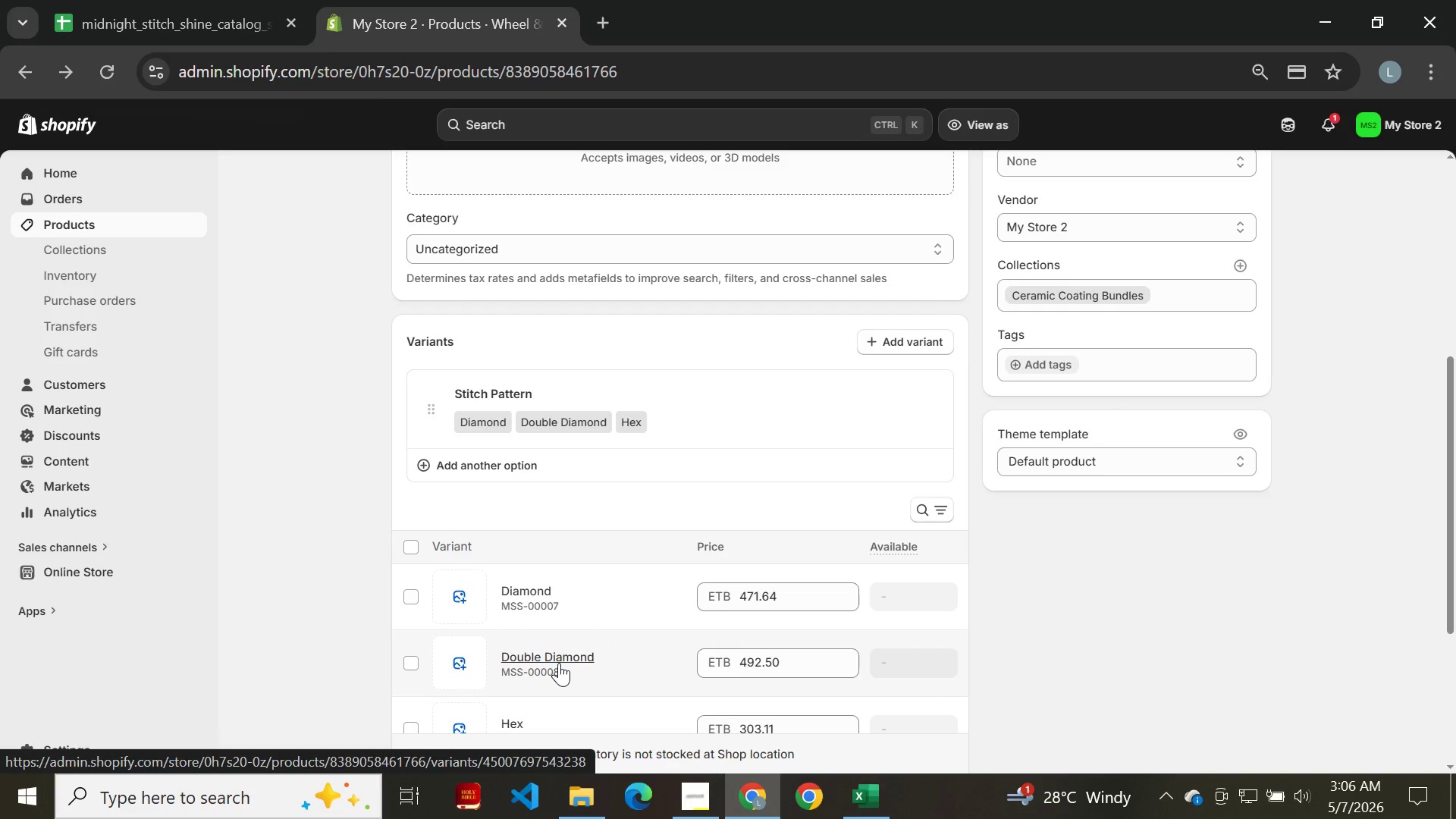 
left_click([1129, 664])
 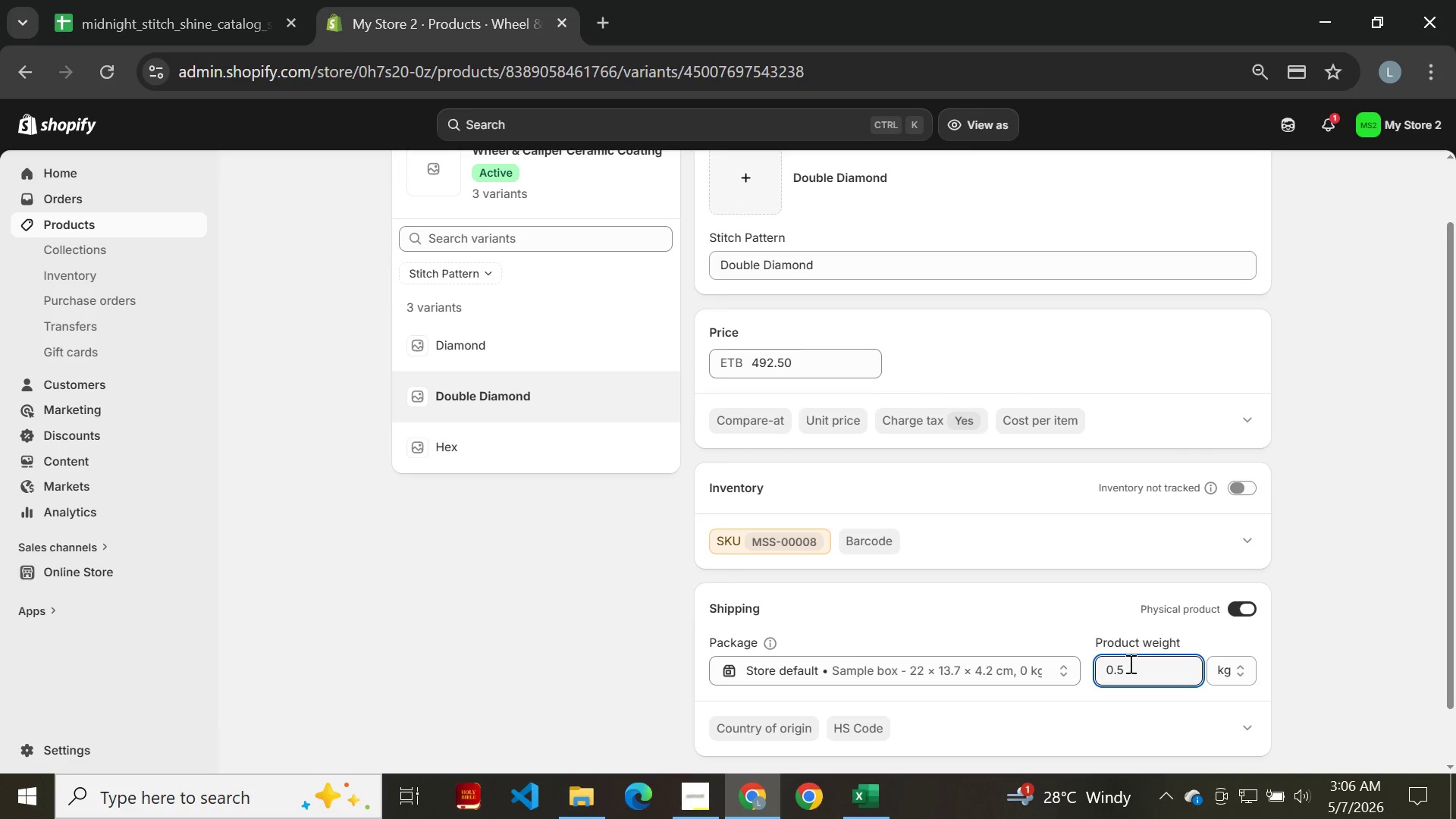 
key(Control+A)
 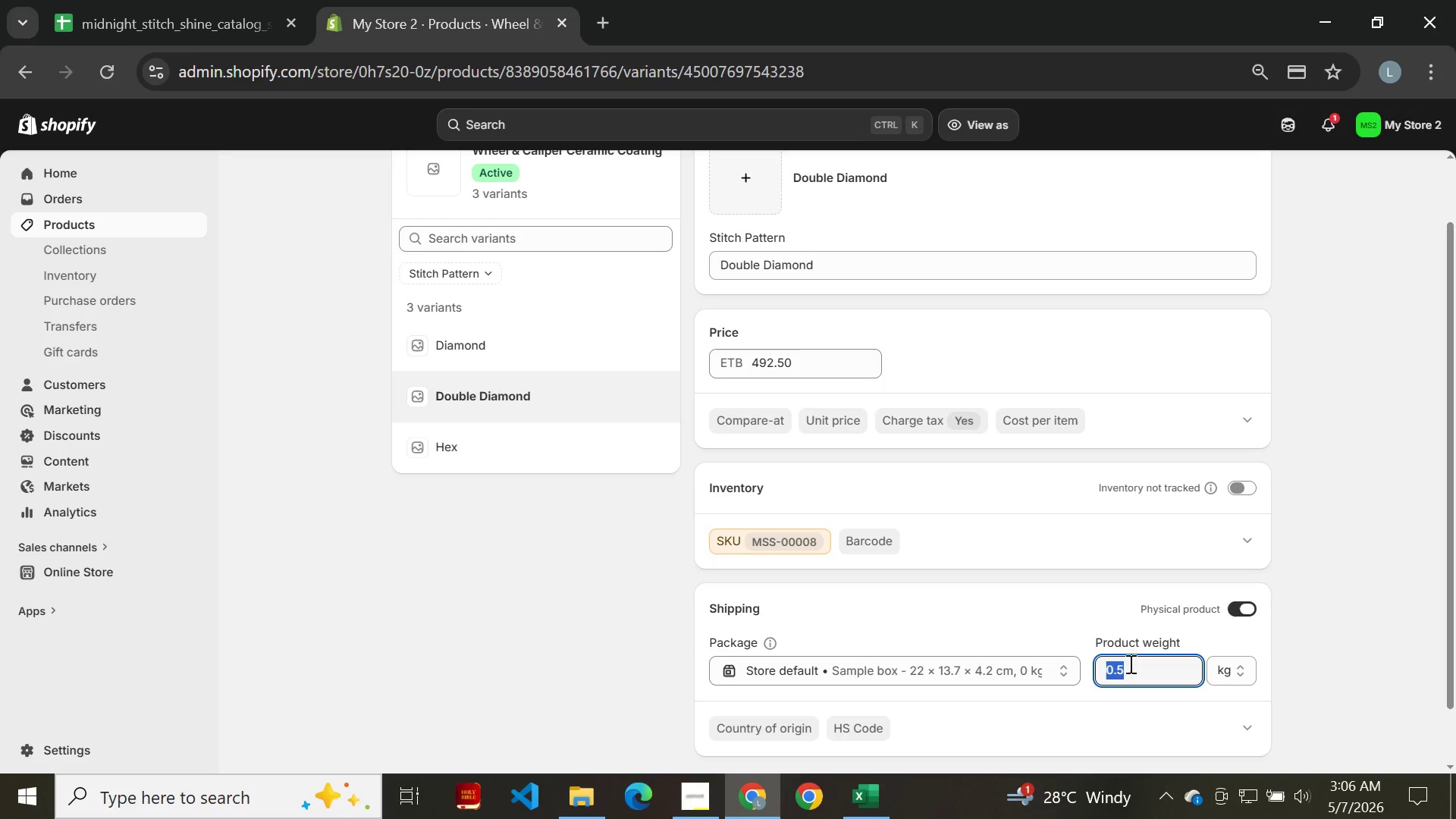 
key(Control+V)
 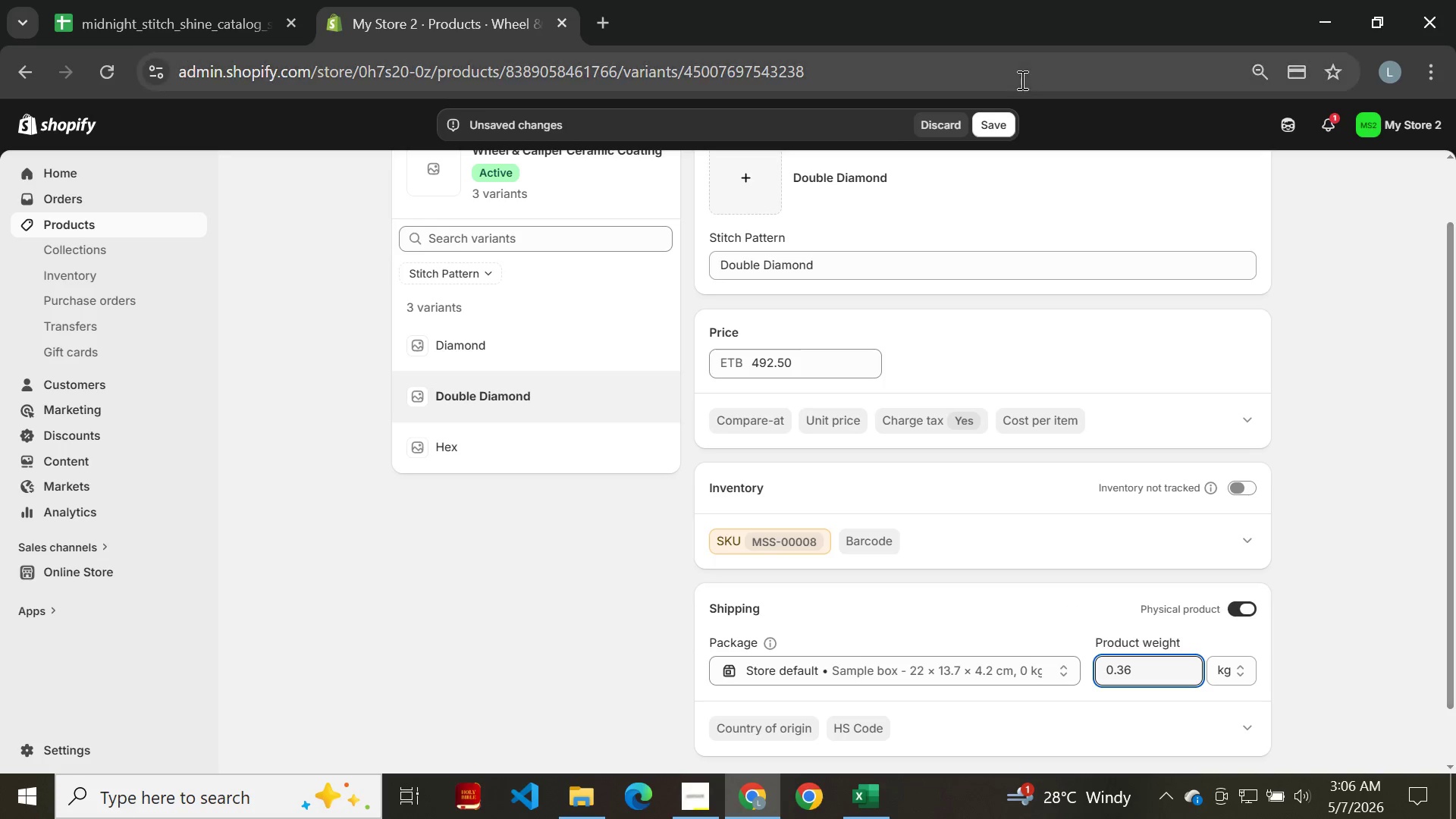 
left_click([1003, 129])
 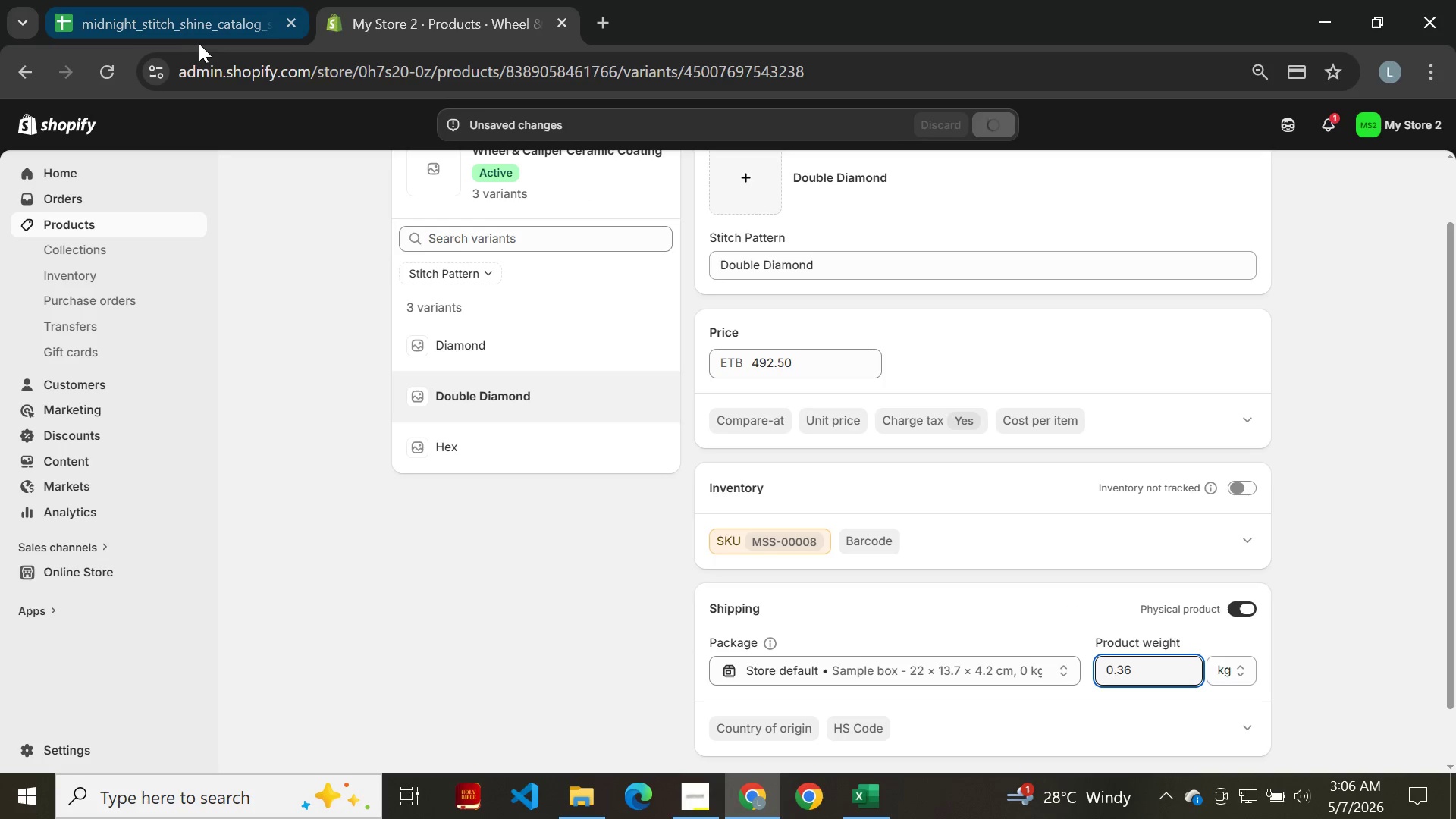 
left_click([184, 32])
 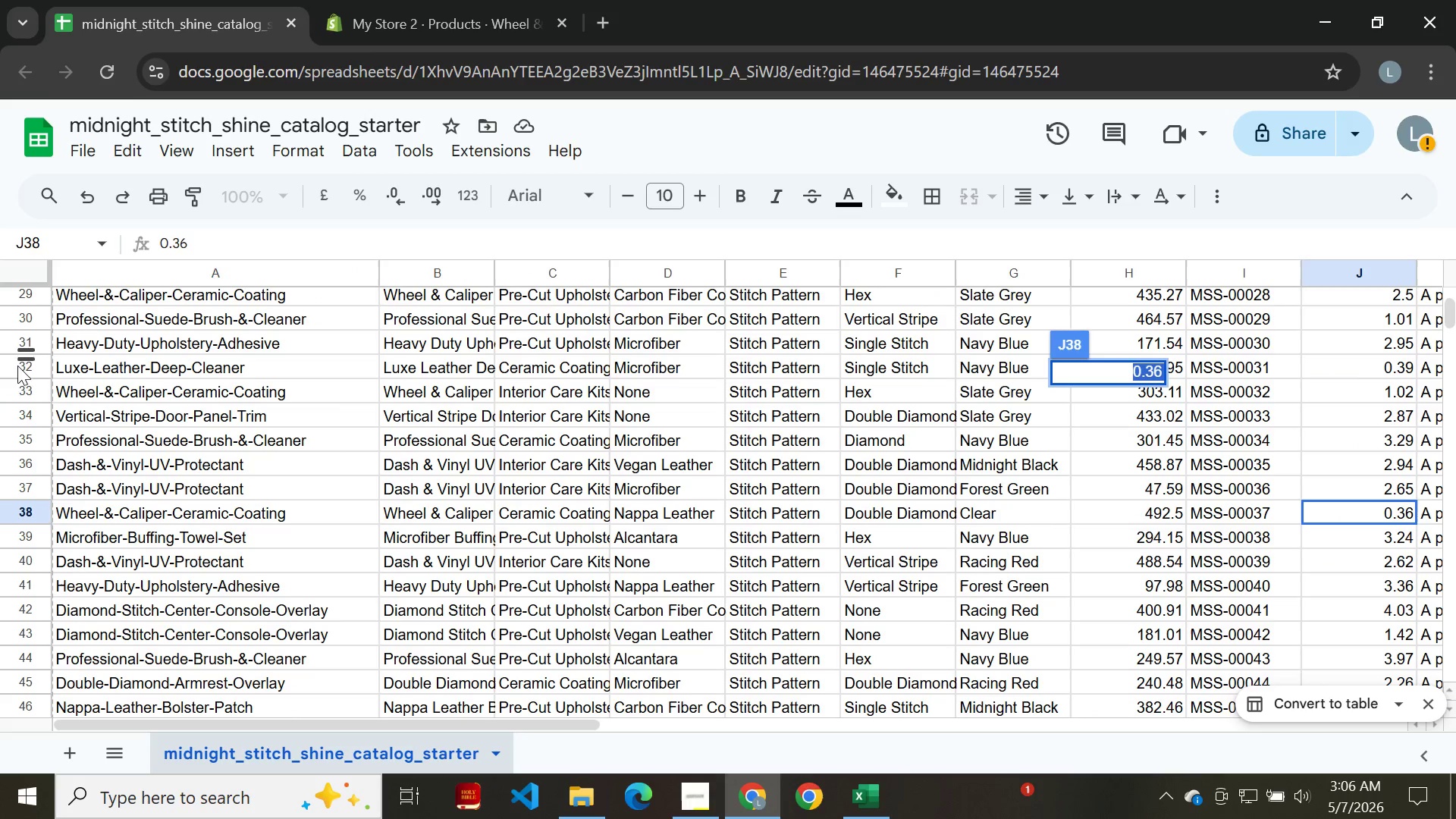 
wait(6.08)
 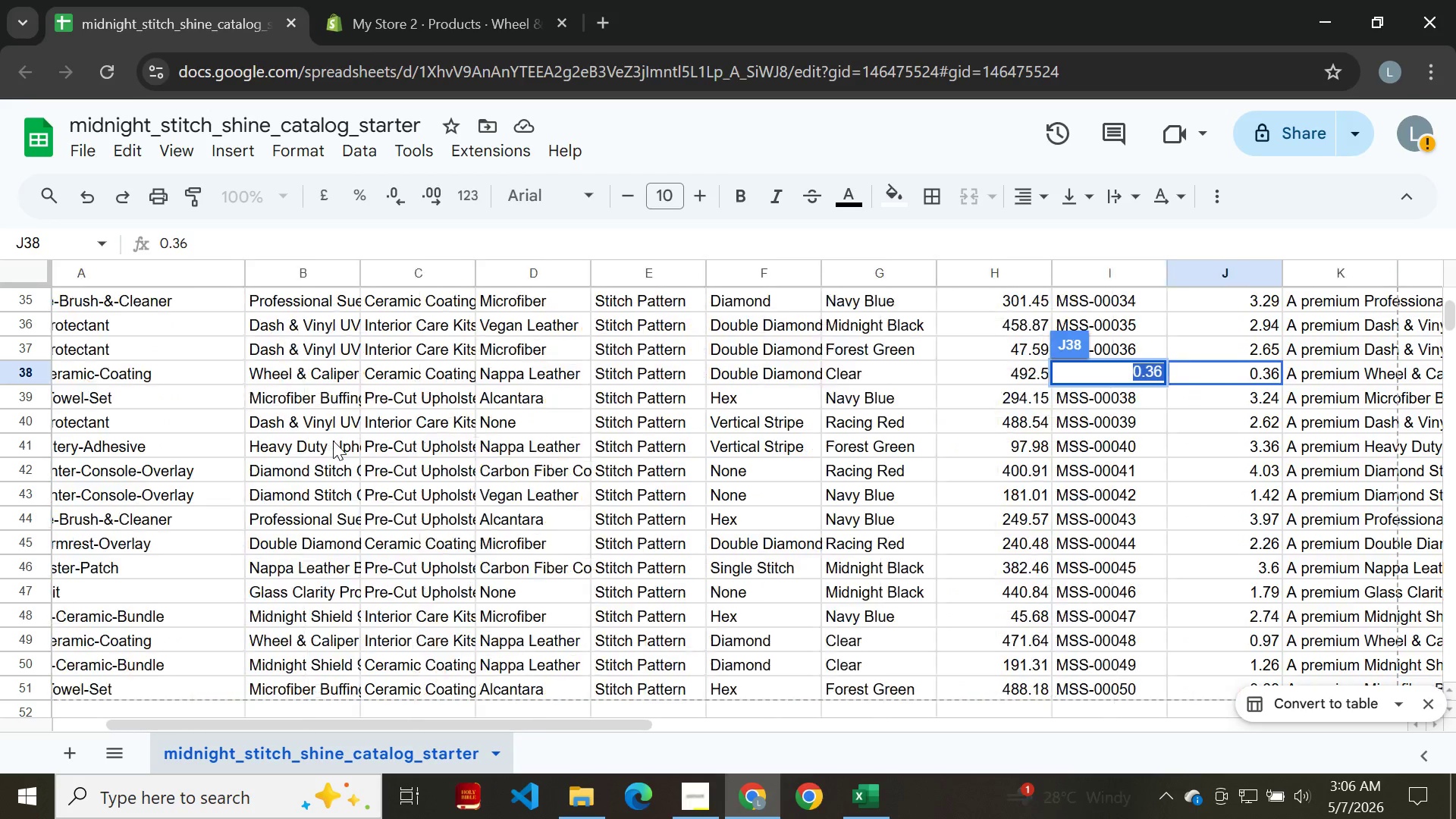 
left_click([22, 396])
 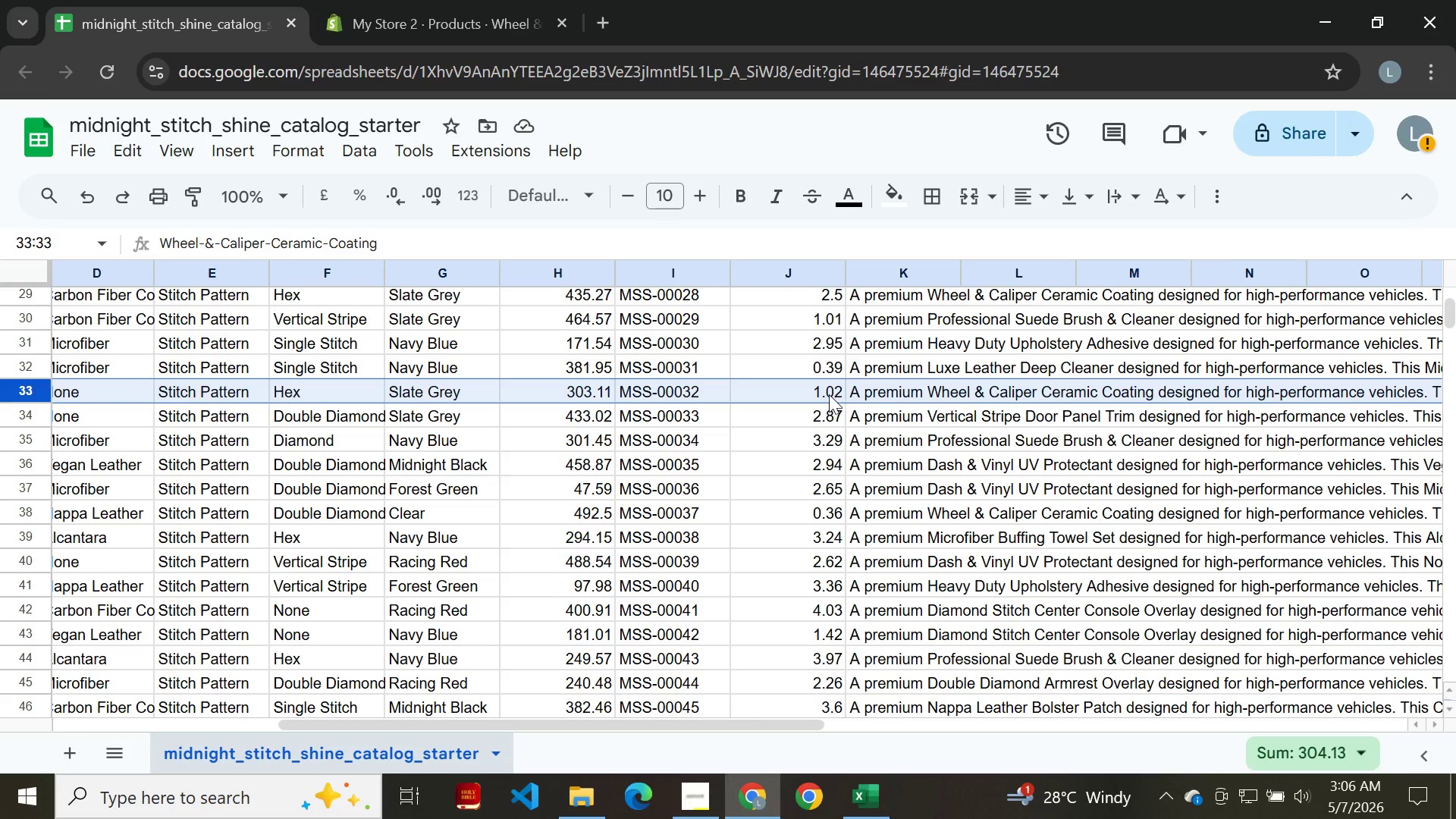 
double_click([814, 388])
 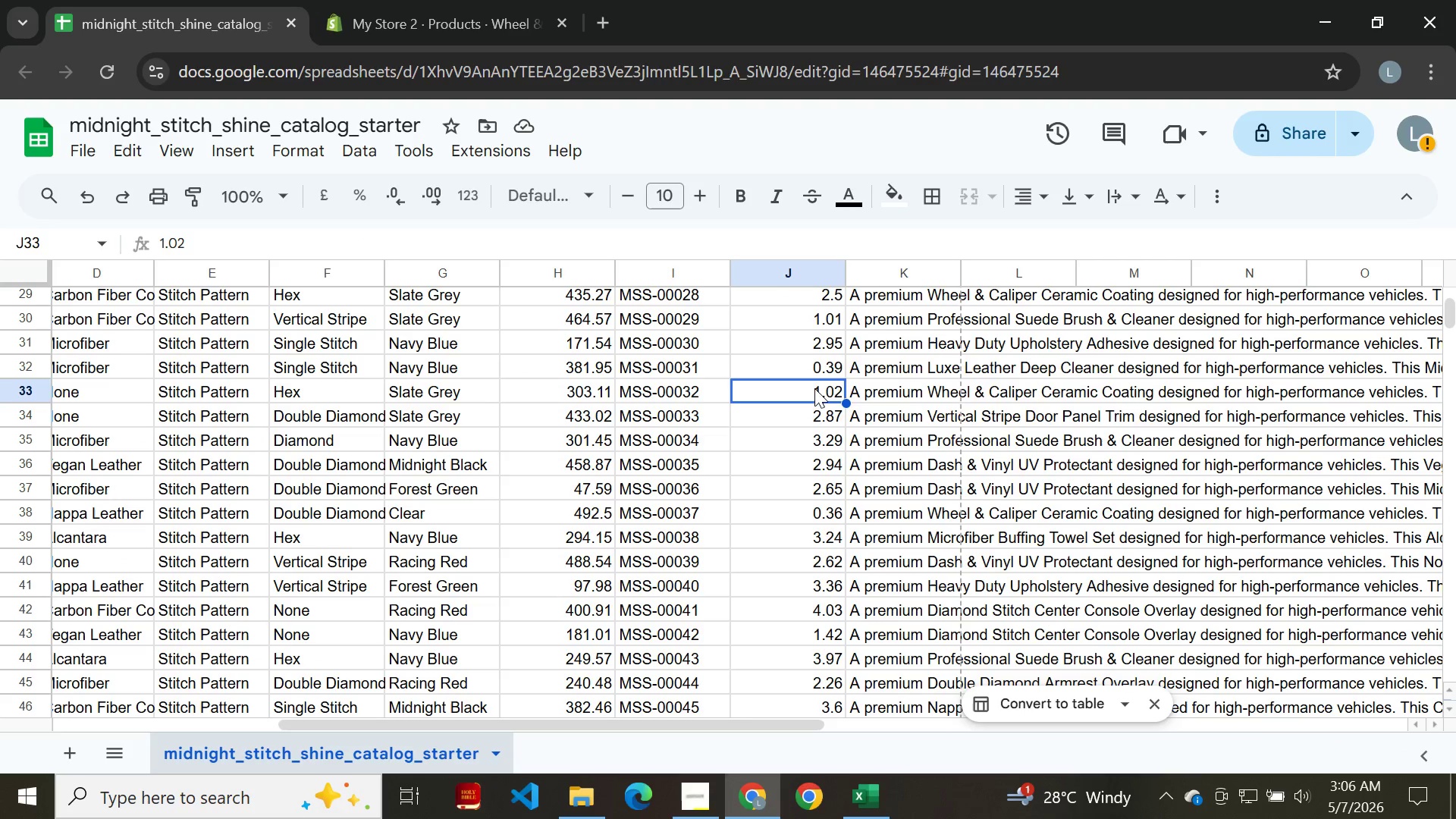 
triple_click([814, 388])
 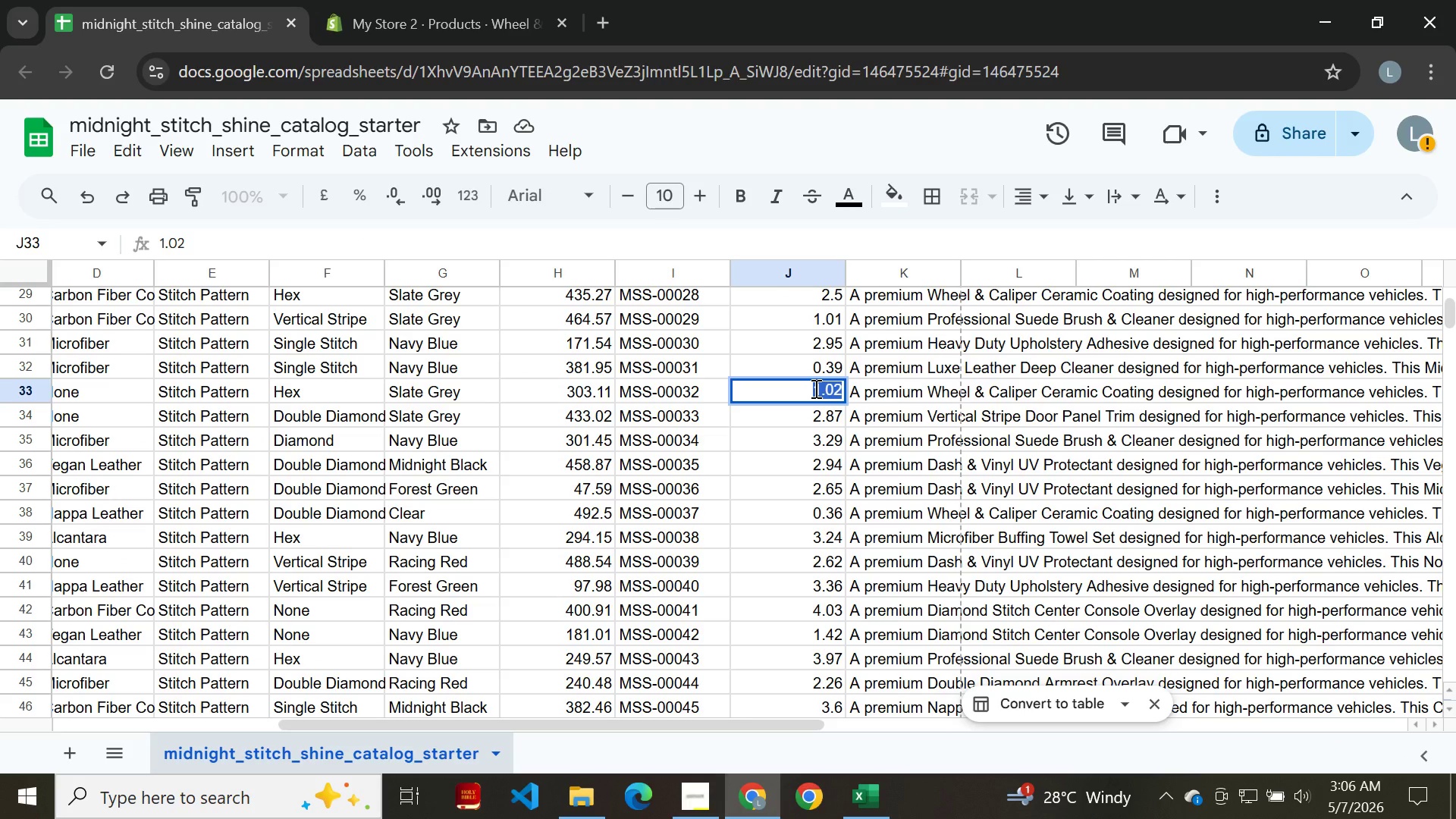 
key(Control+C)
 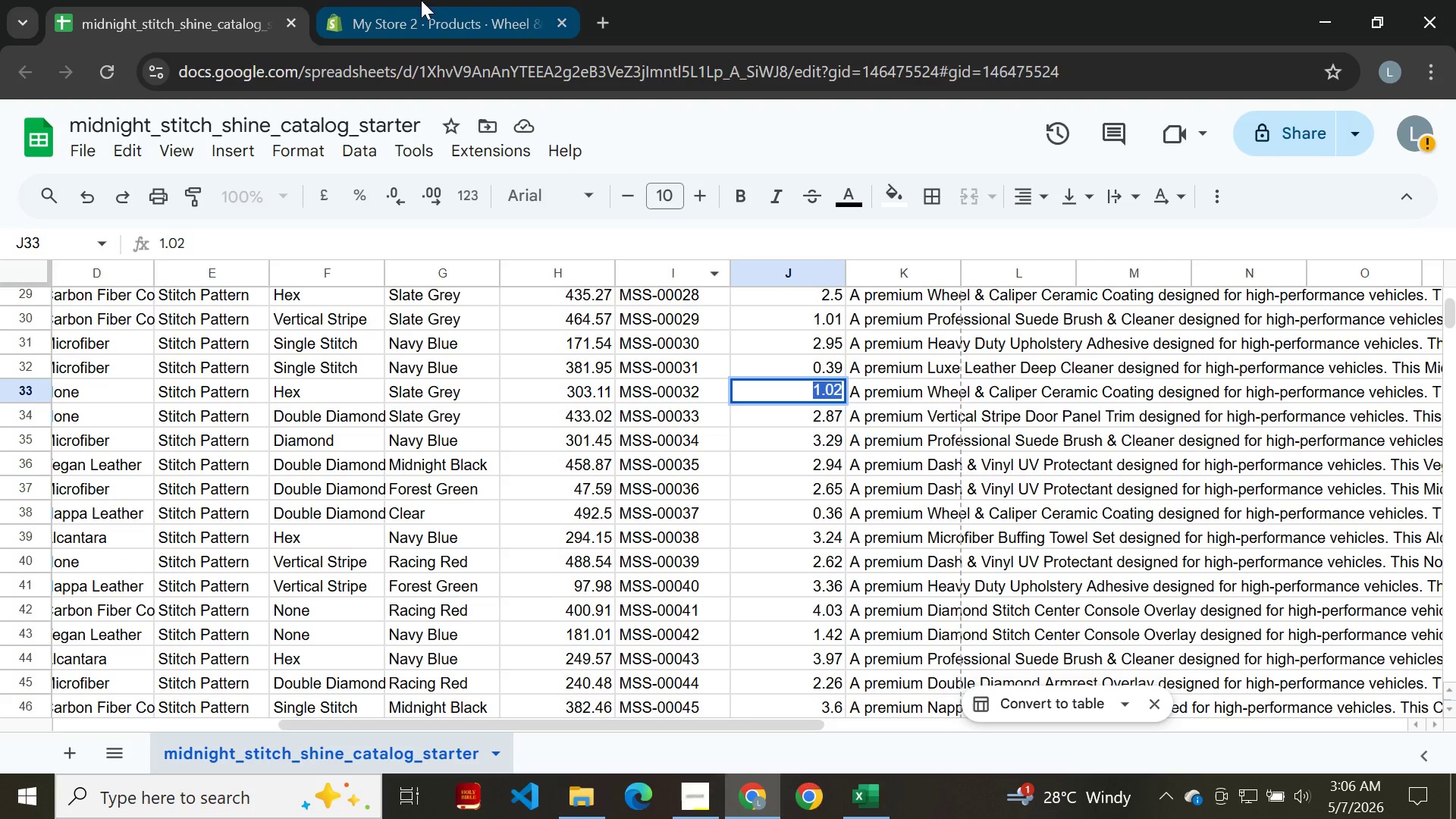 
left_click([394, 0])
 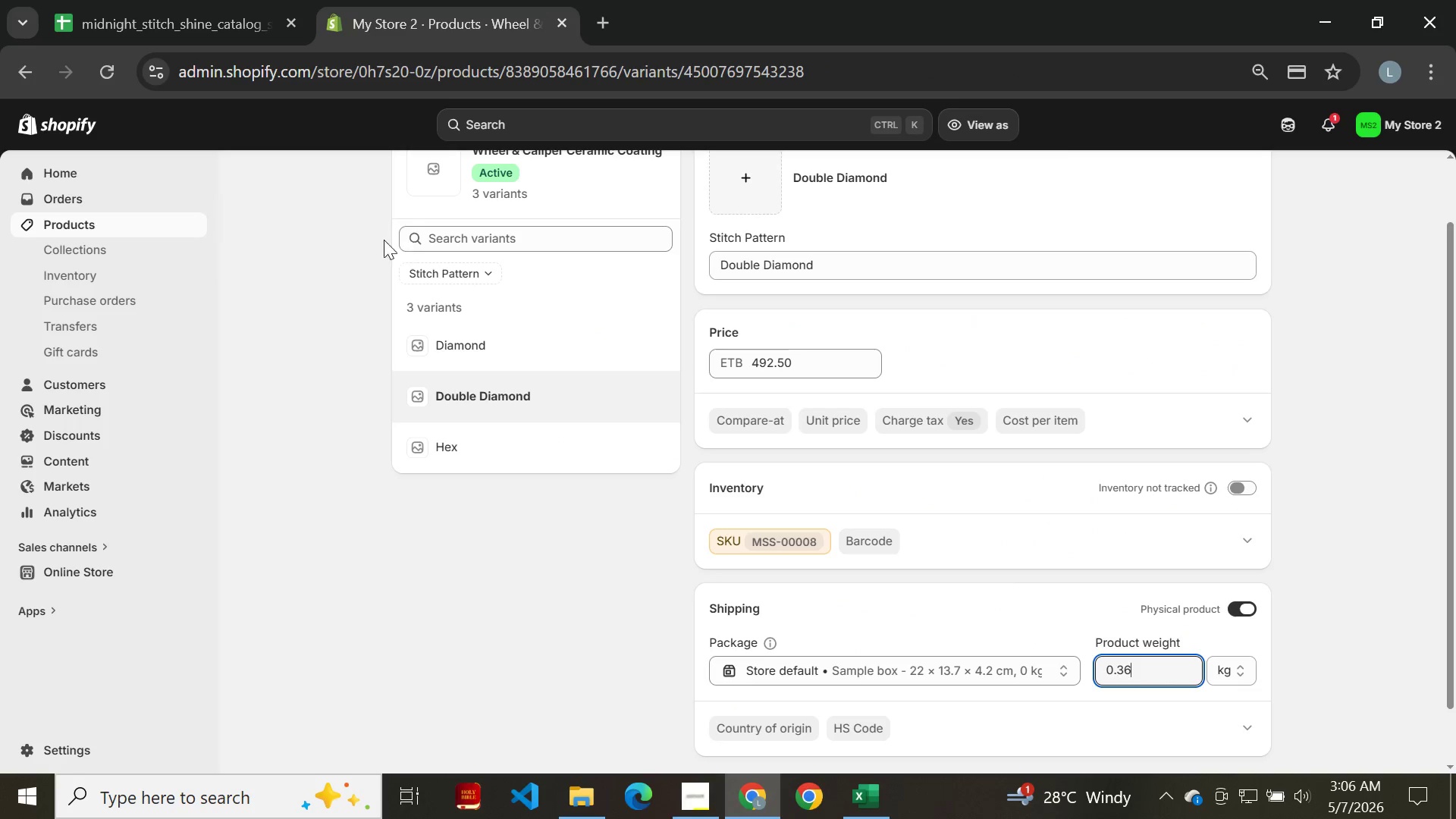 
left_click([16, 70])
 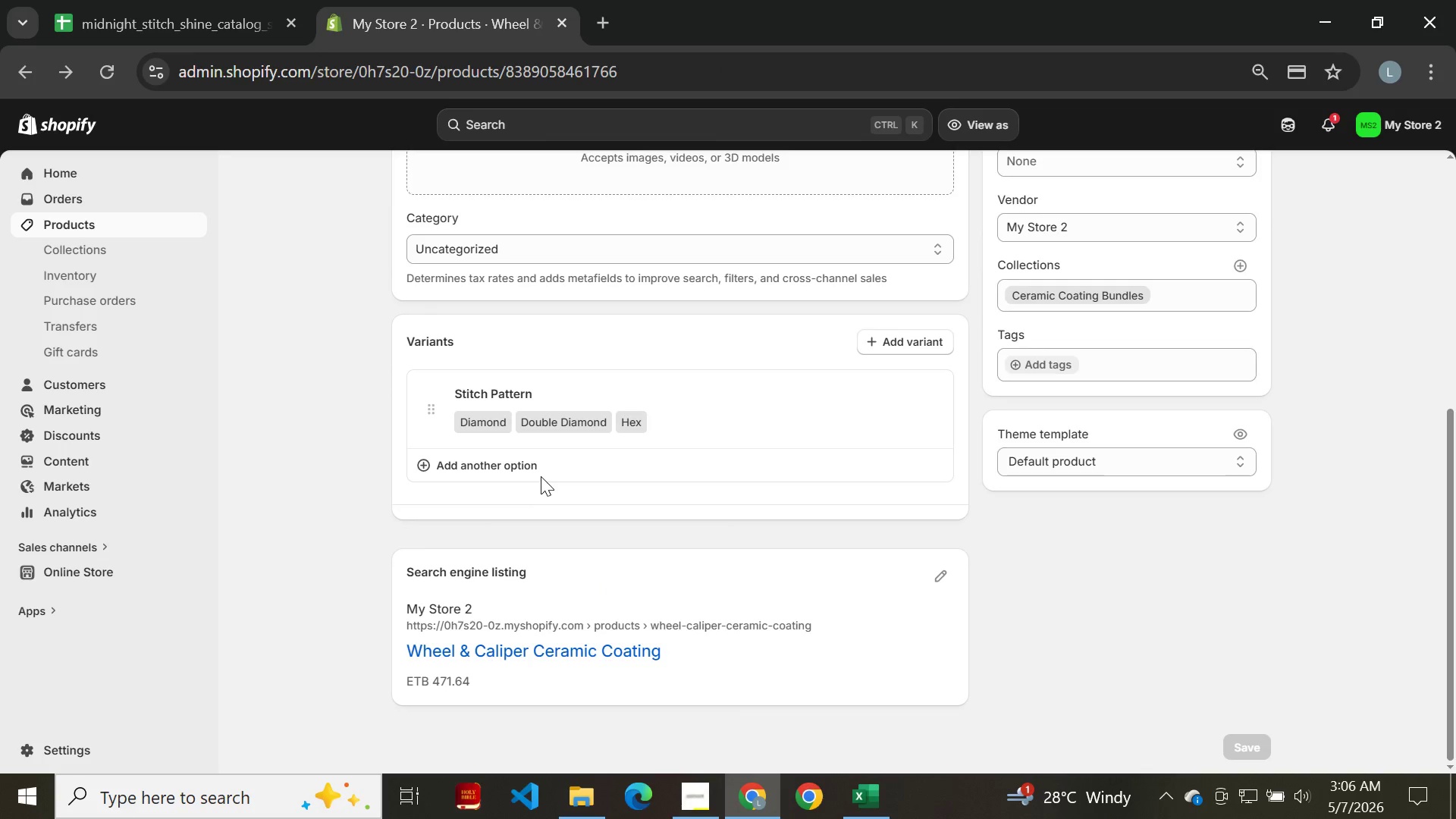 
wait(6.62)
 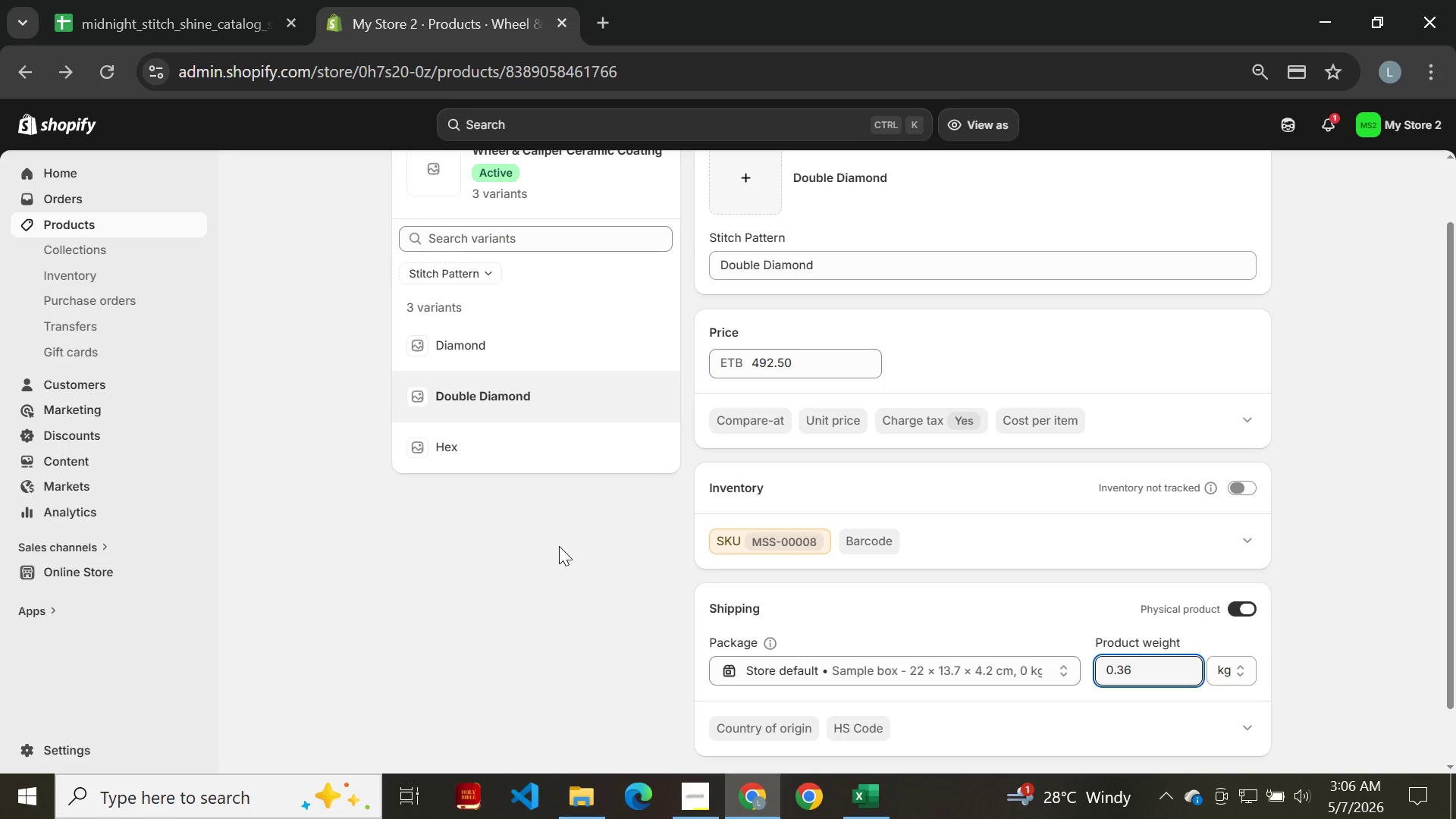 
left_click([516, 598])
 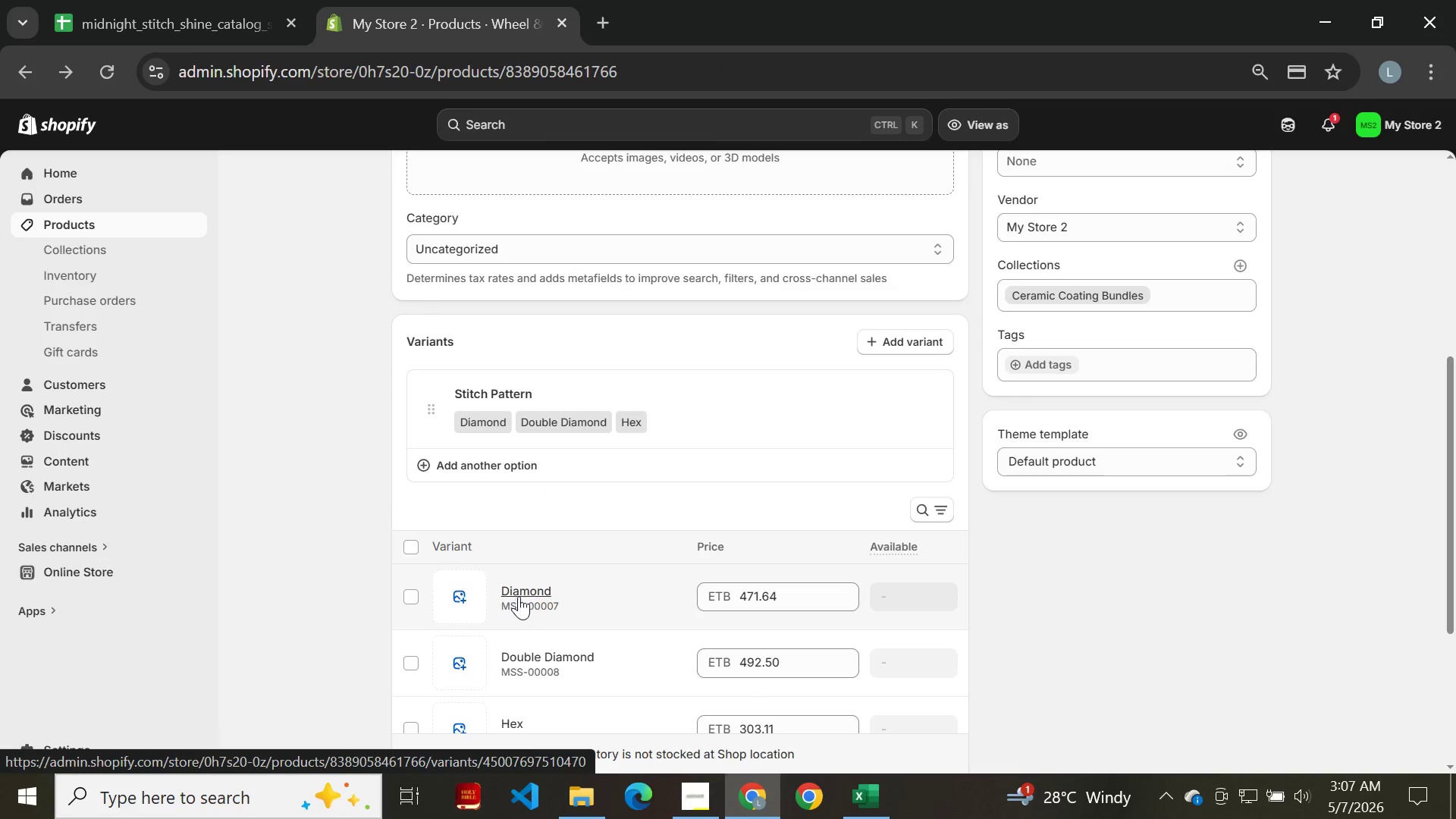 
left_click([532, 602])
 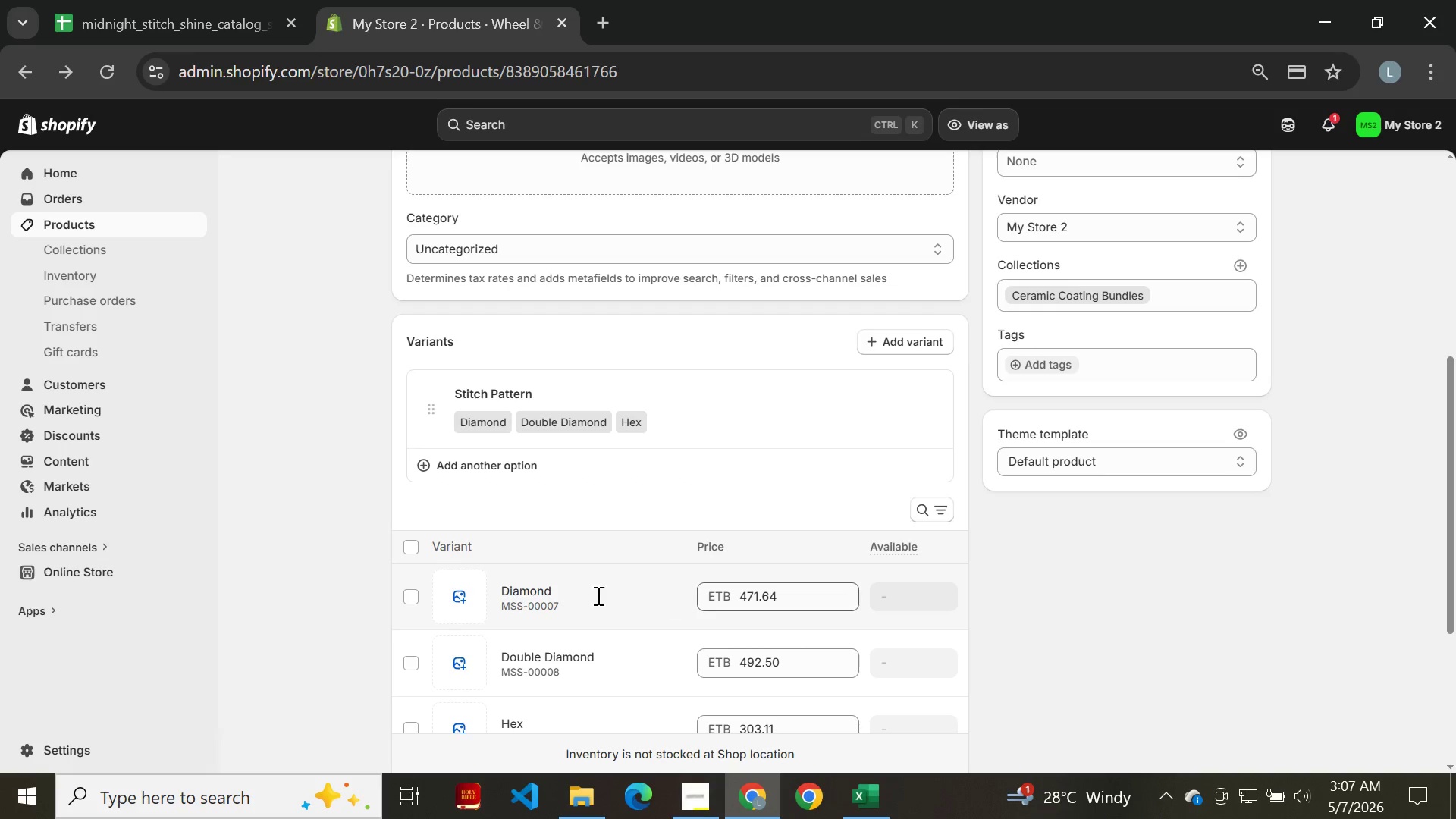 
left_click([549, 594])
 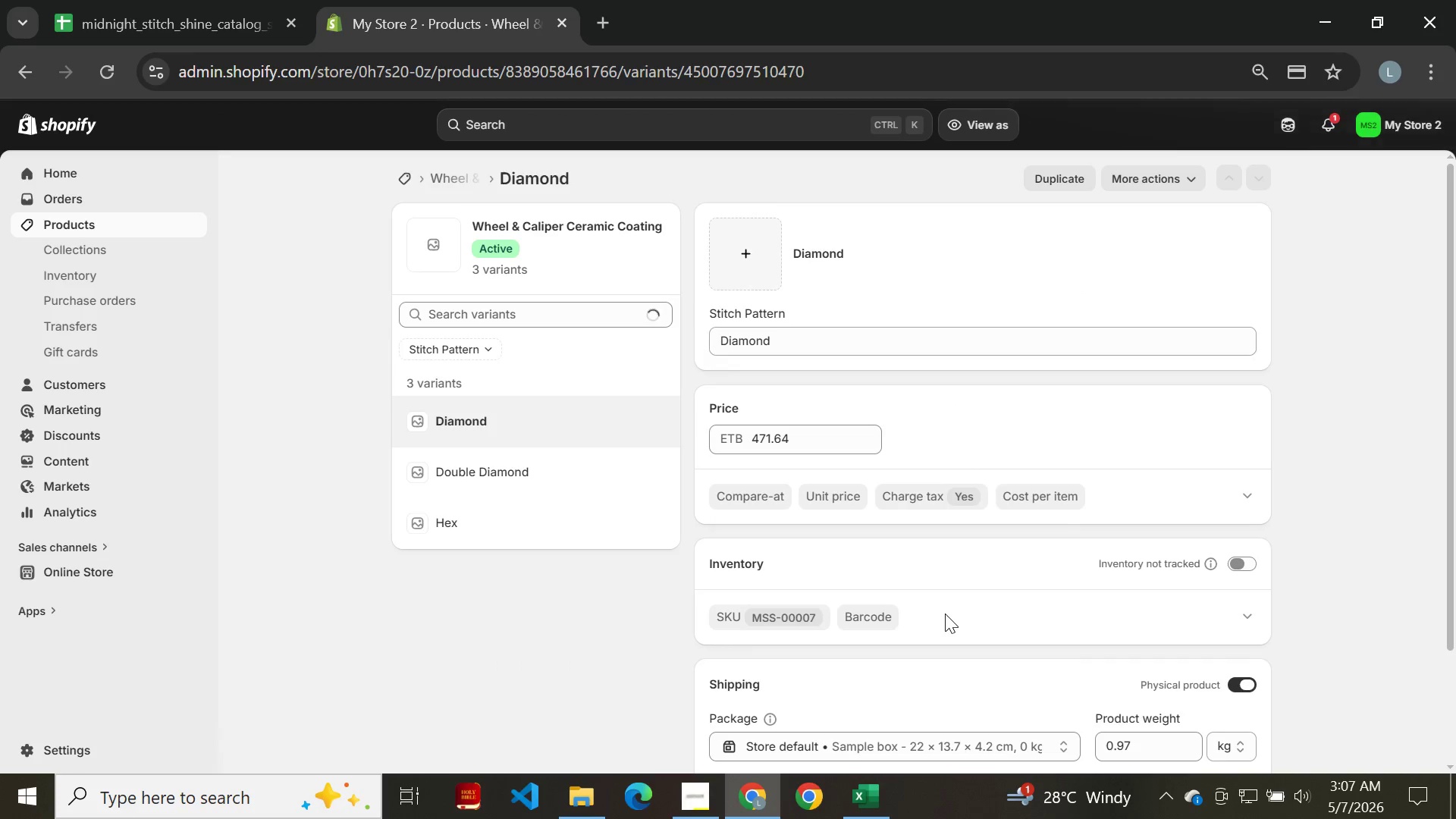 
left_click([1169, 751])
 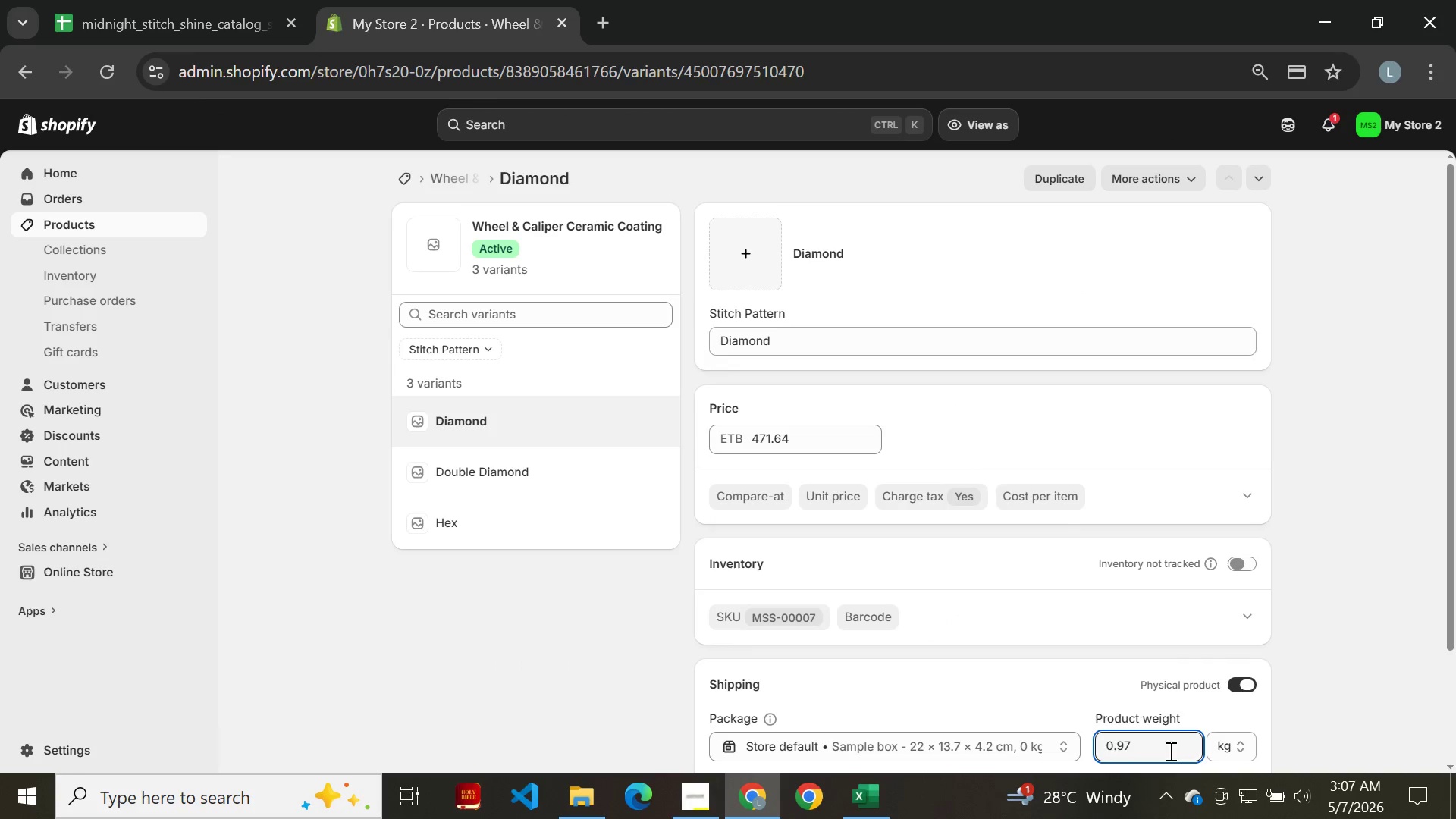 
key(Control+V)
 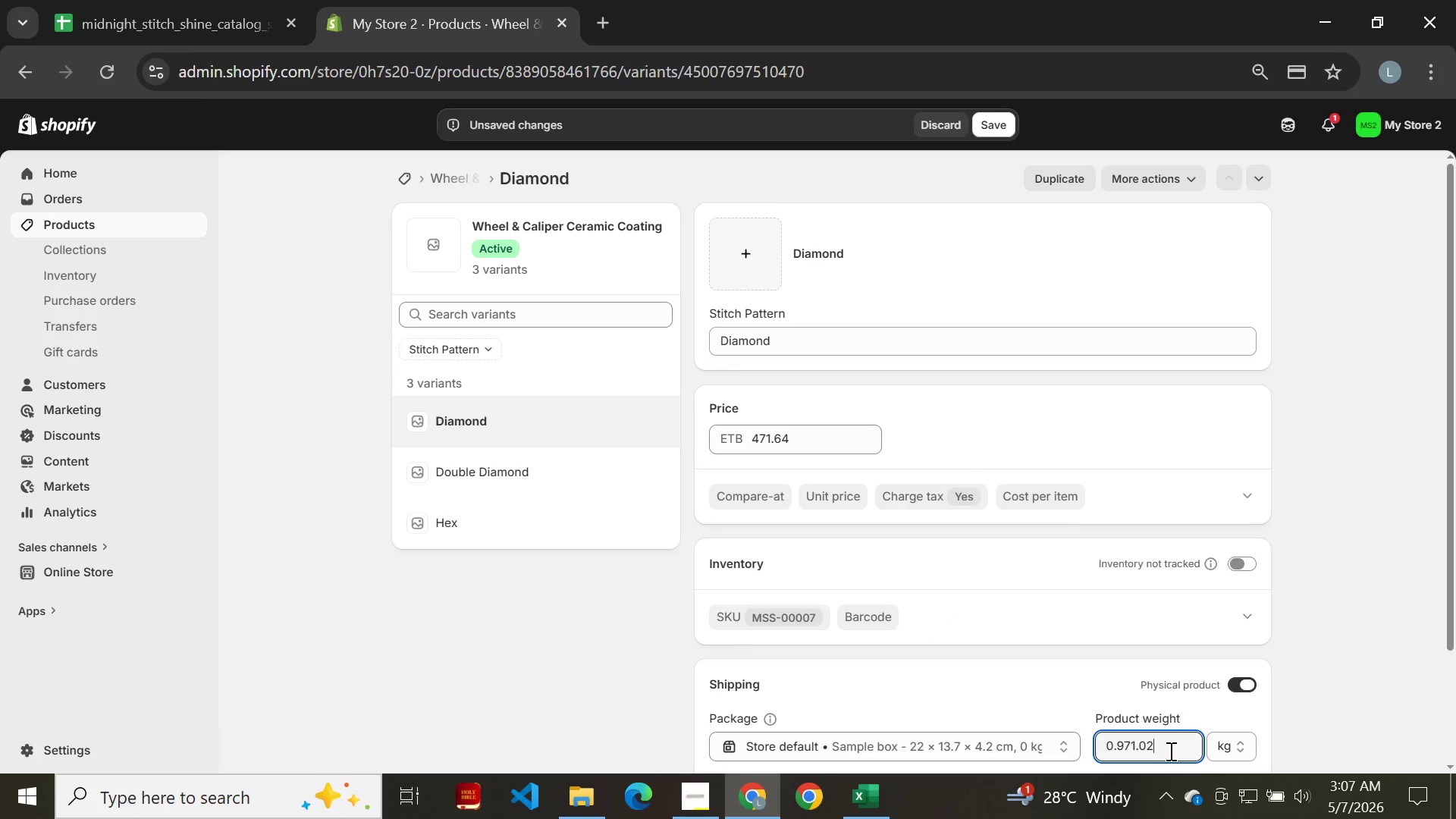 
key(Control+A)
 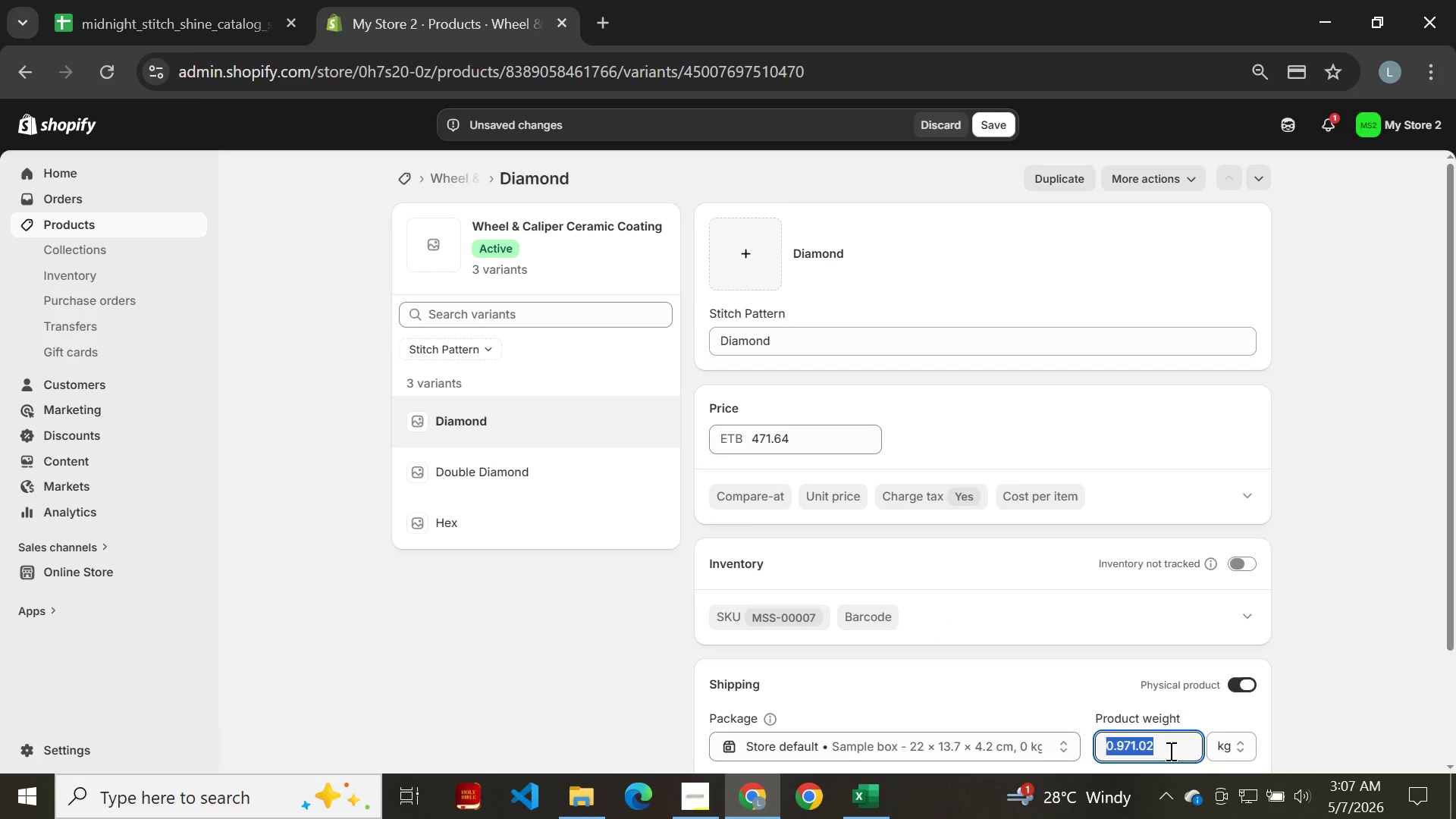 
key(Control+V)
 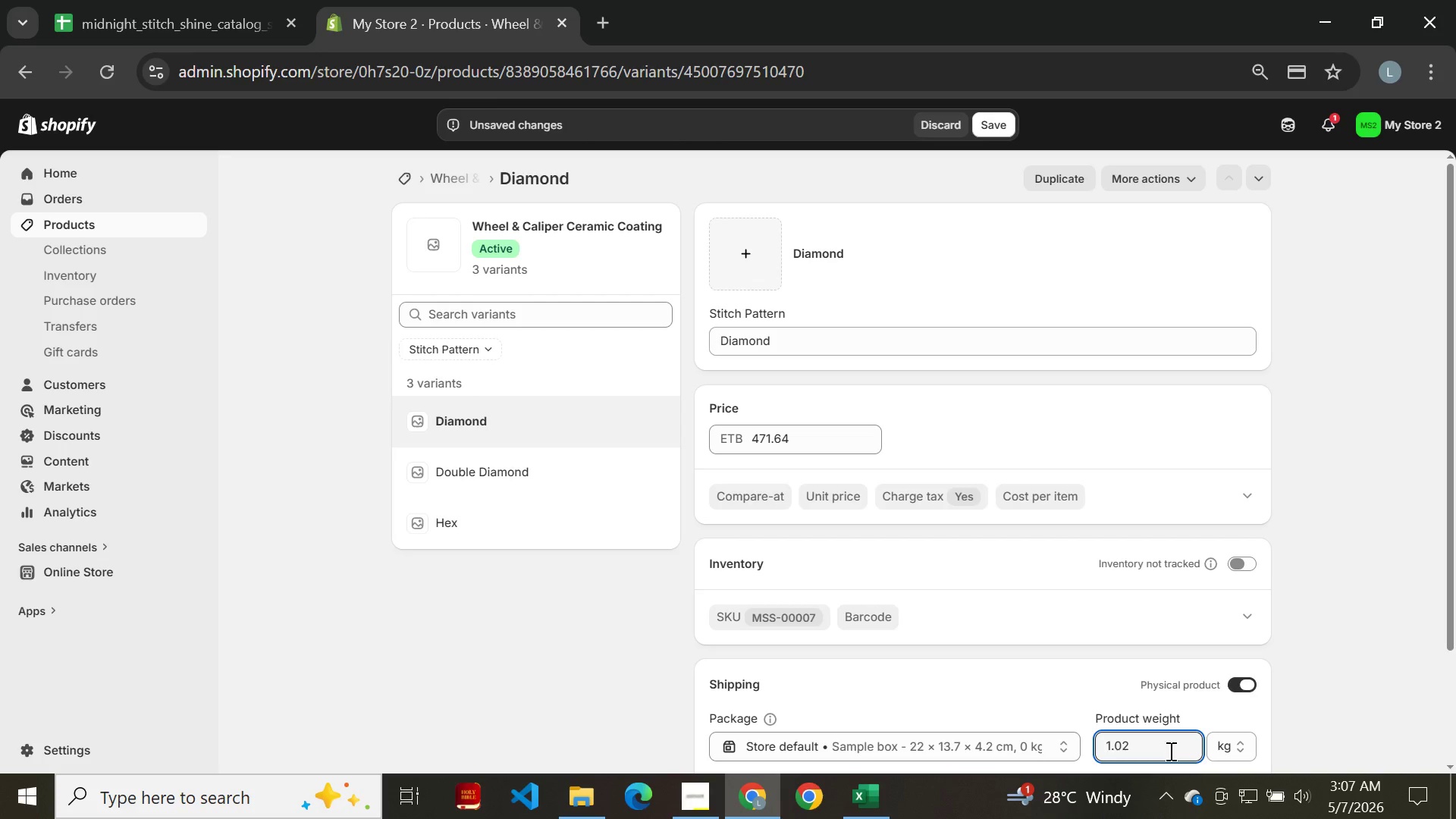 
key(Enter)
 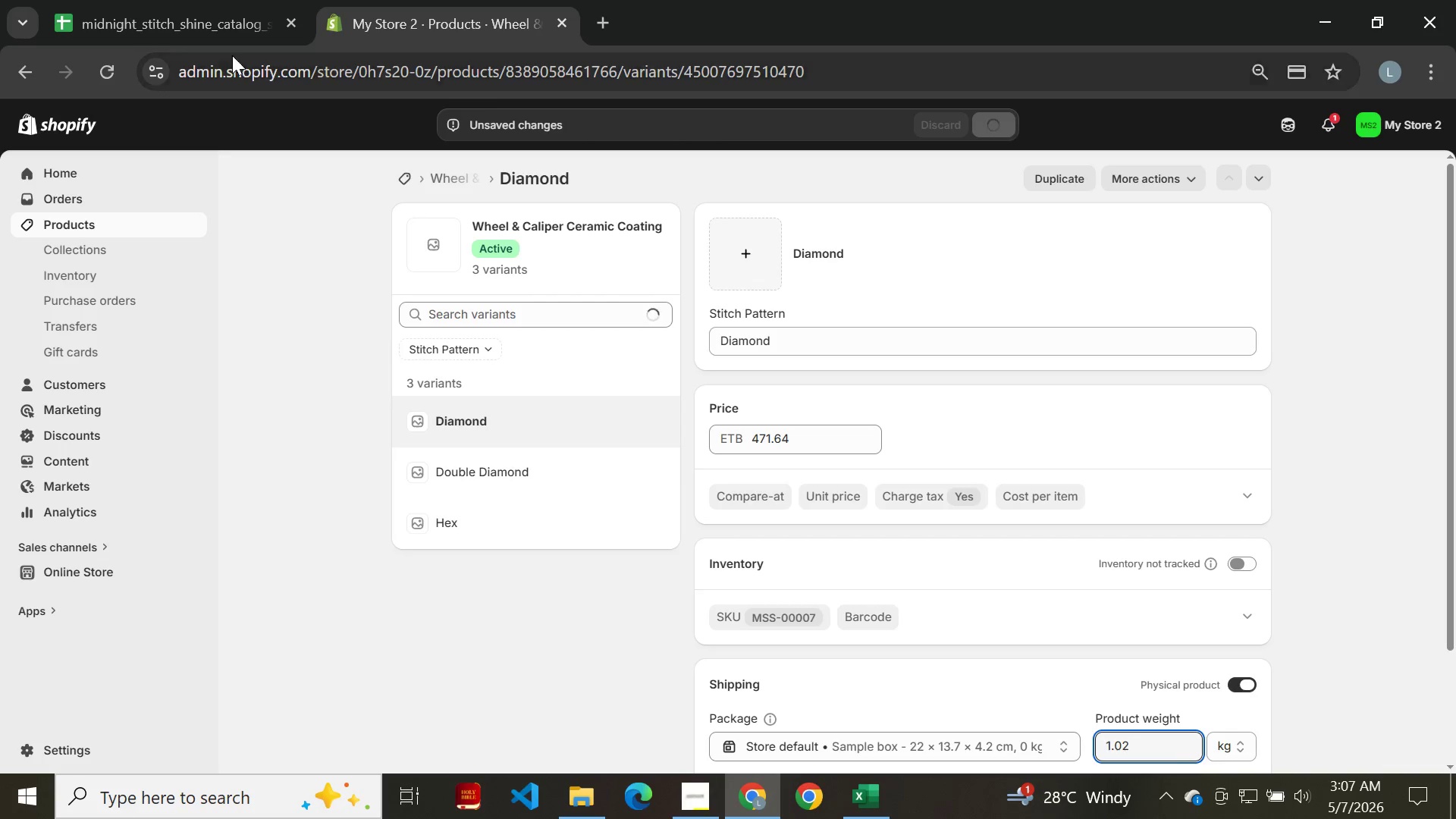 
left_click([202, 11])
 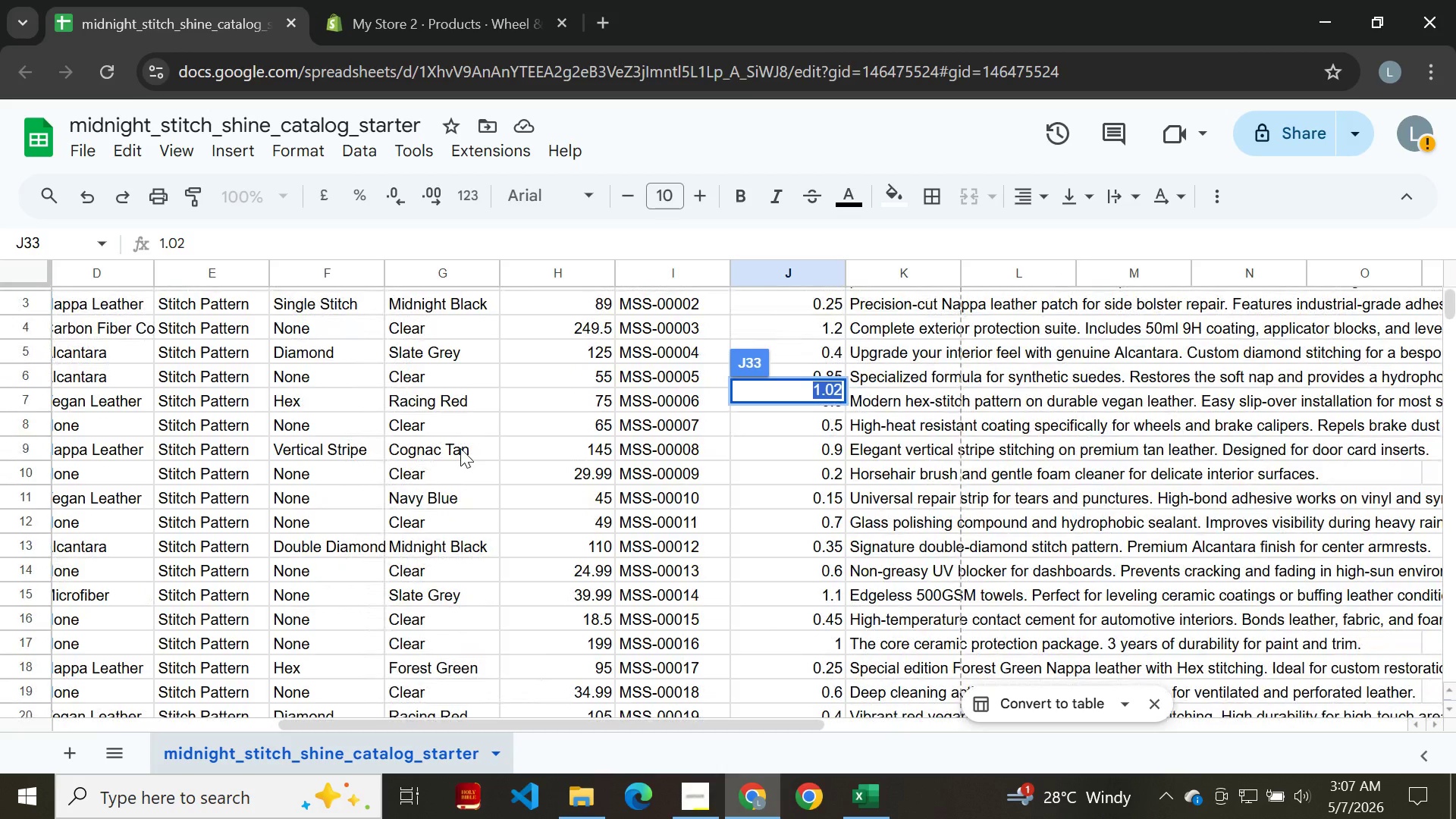 
wait(7.5)
 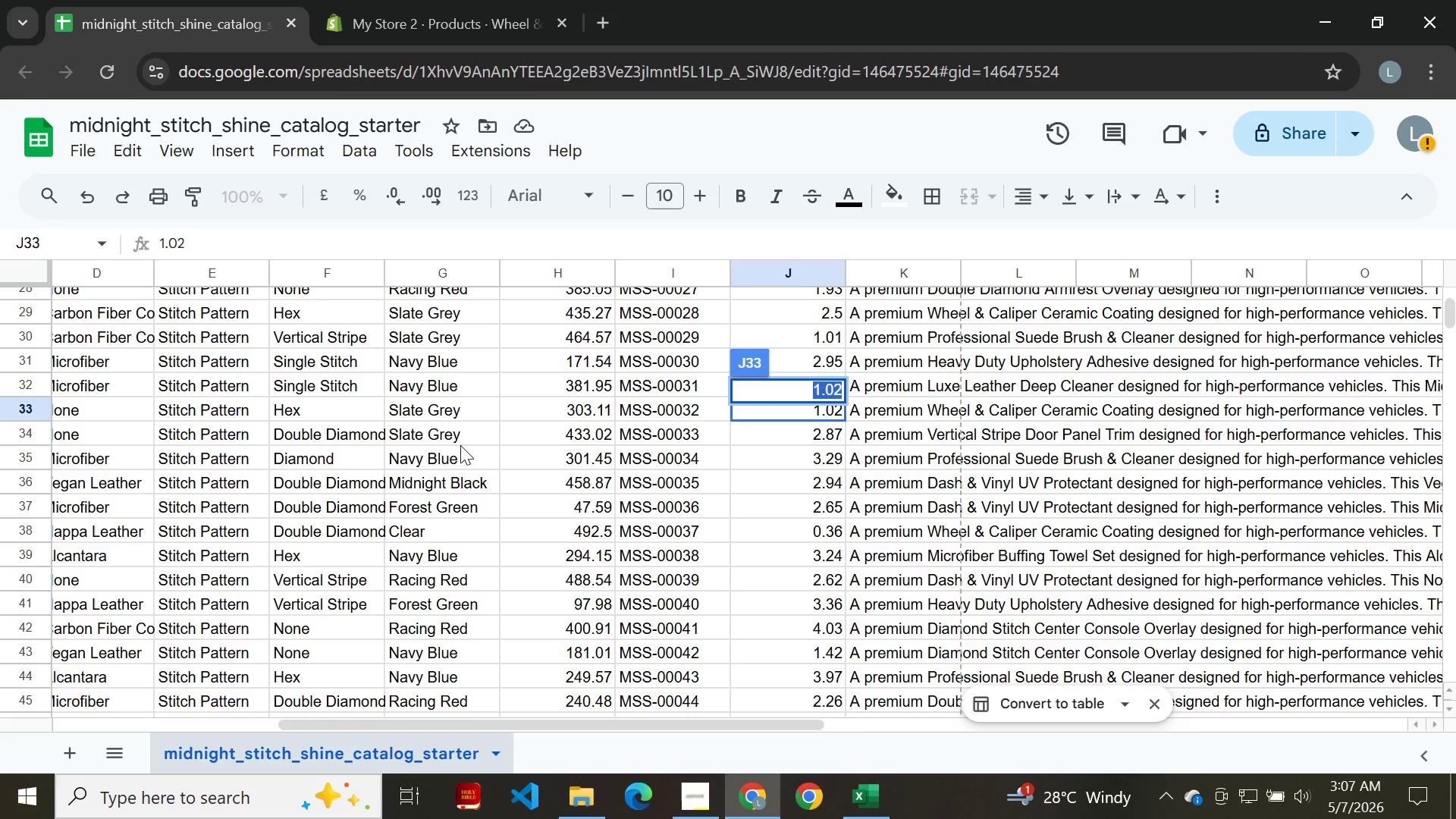 
left_click([472, 552])
 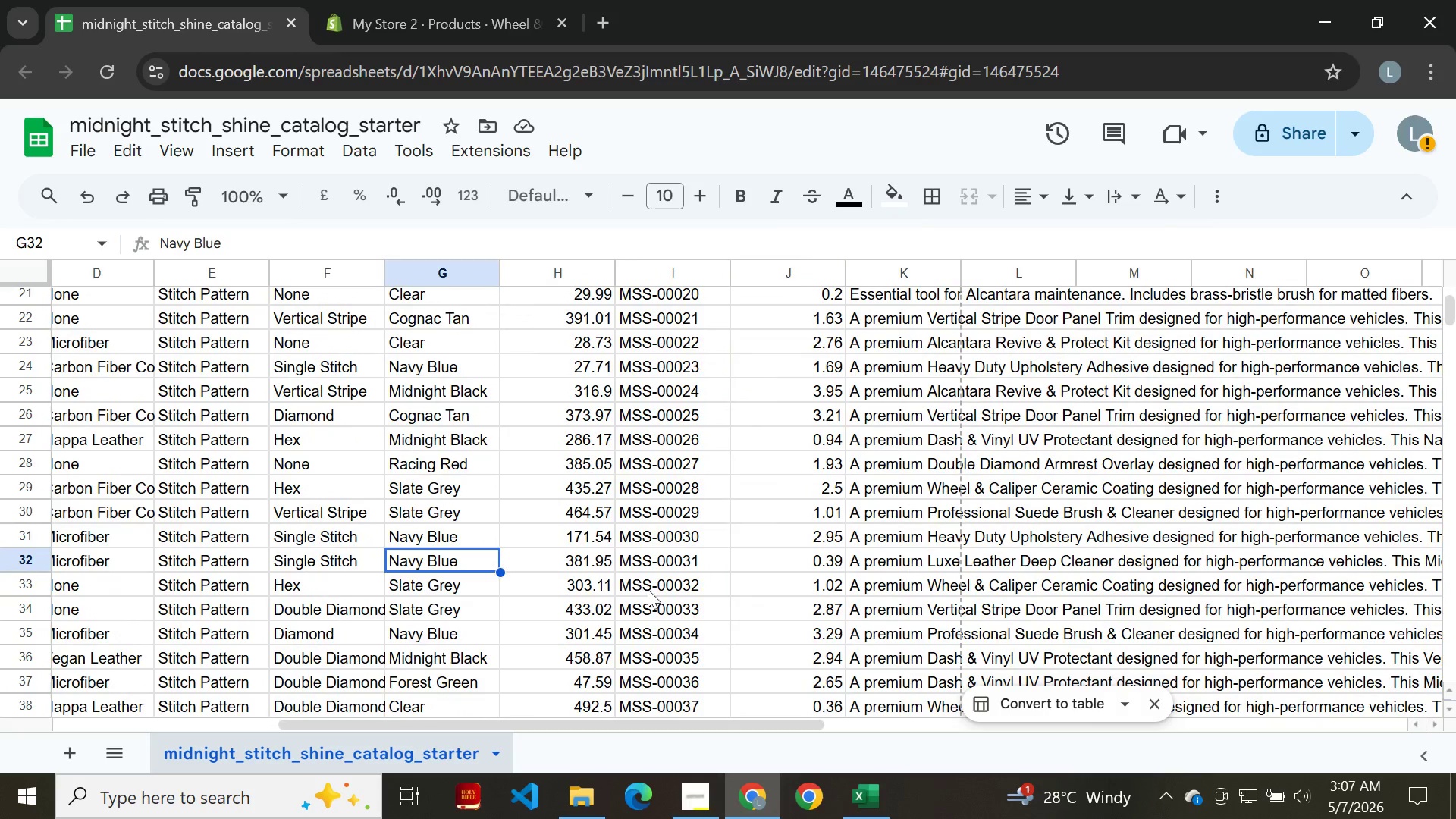 
left_click([651, 592])
 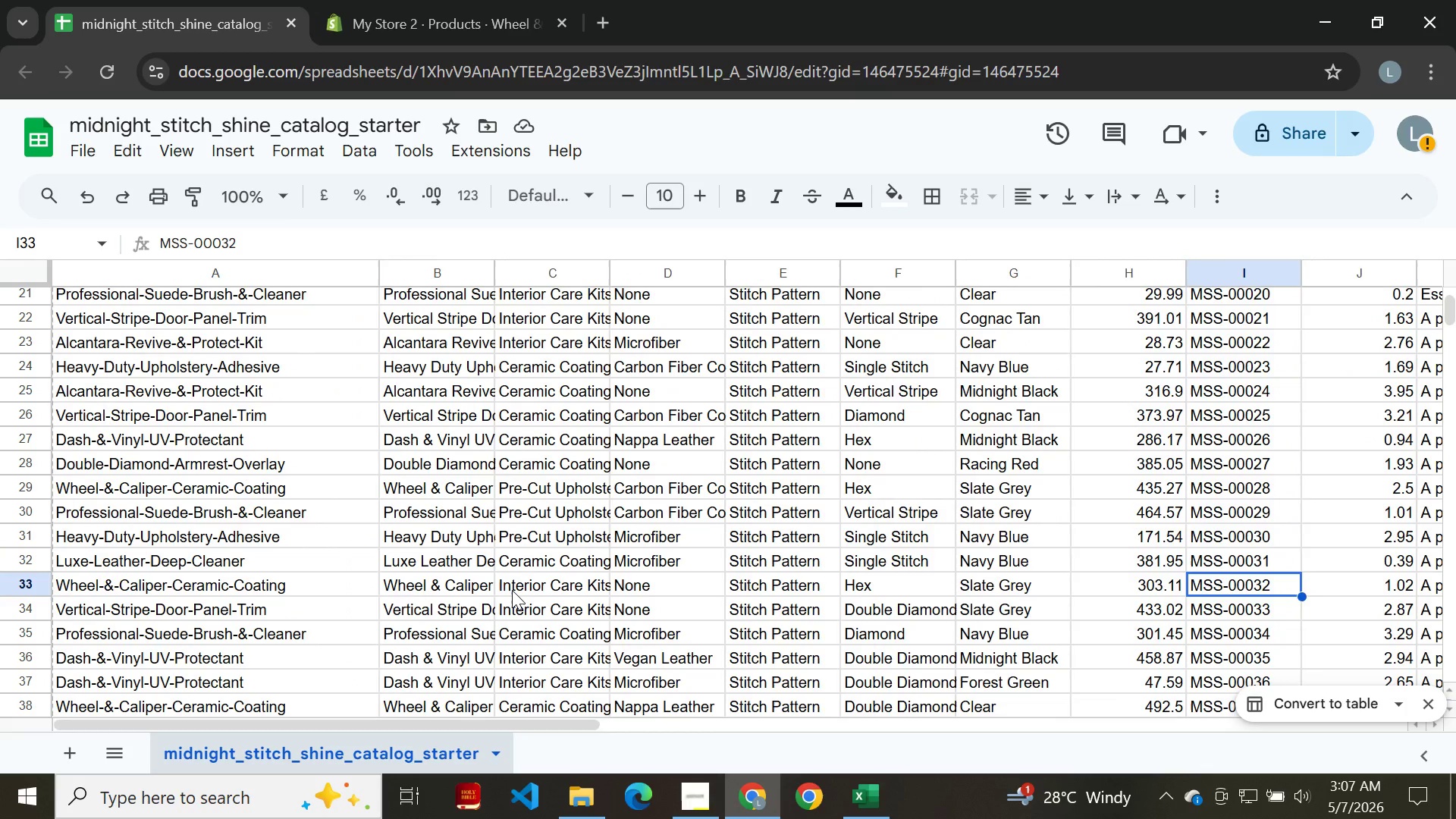 
left_click([385, 9])
 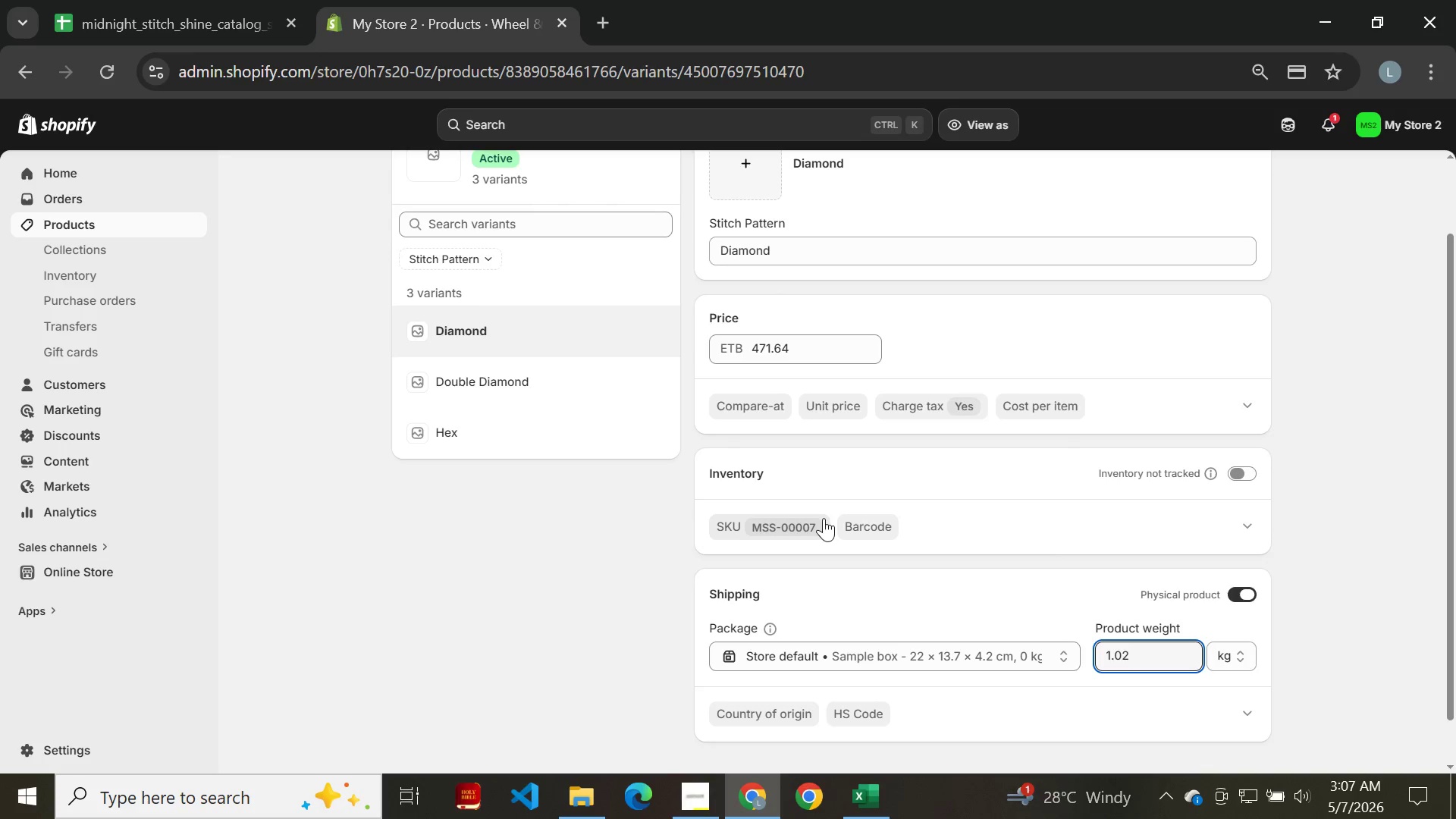 
wait(13.39)
 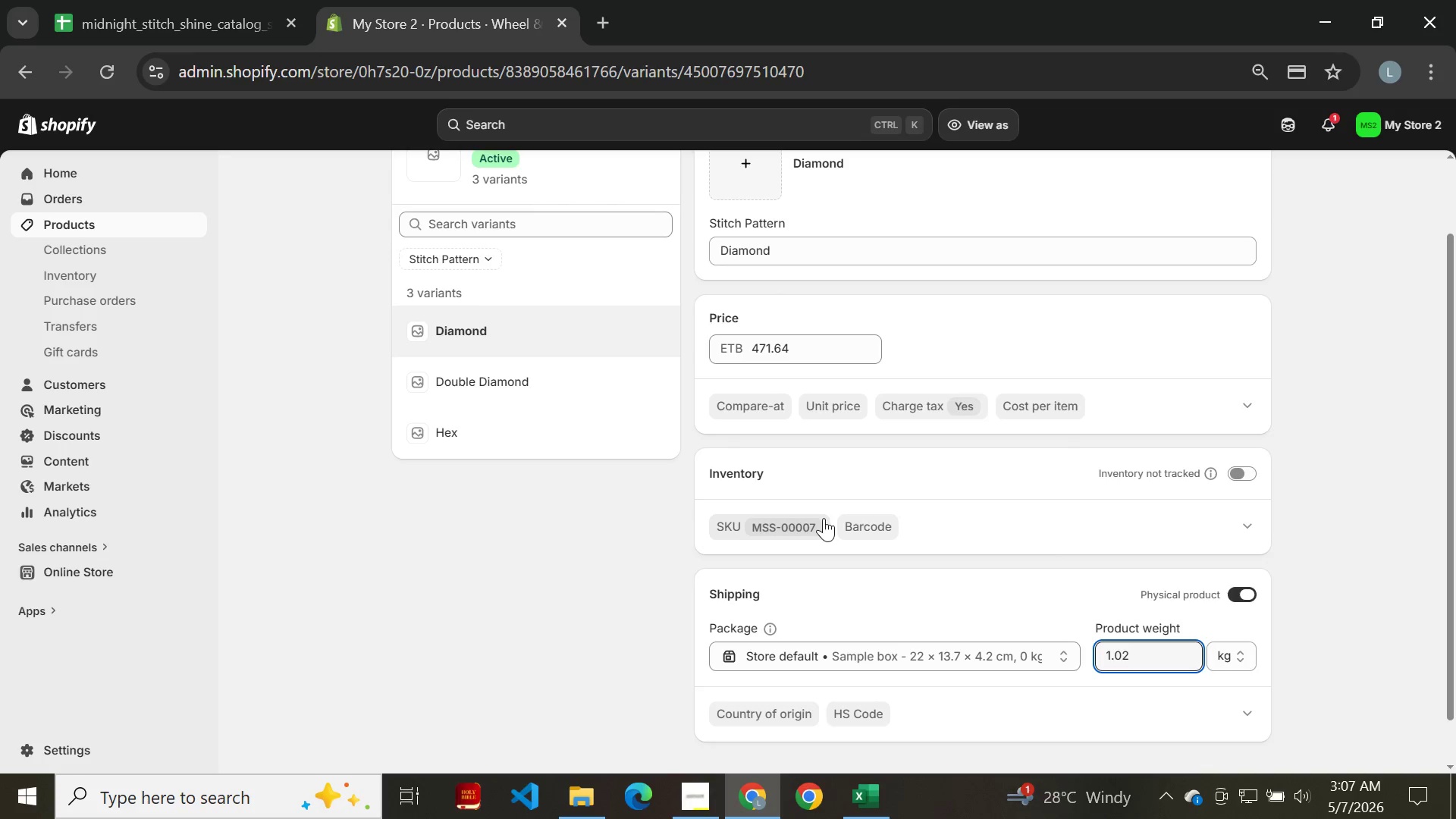 
left_click([24, 59])
 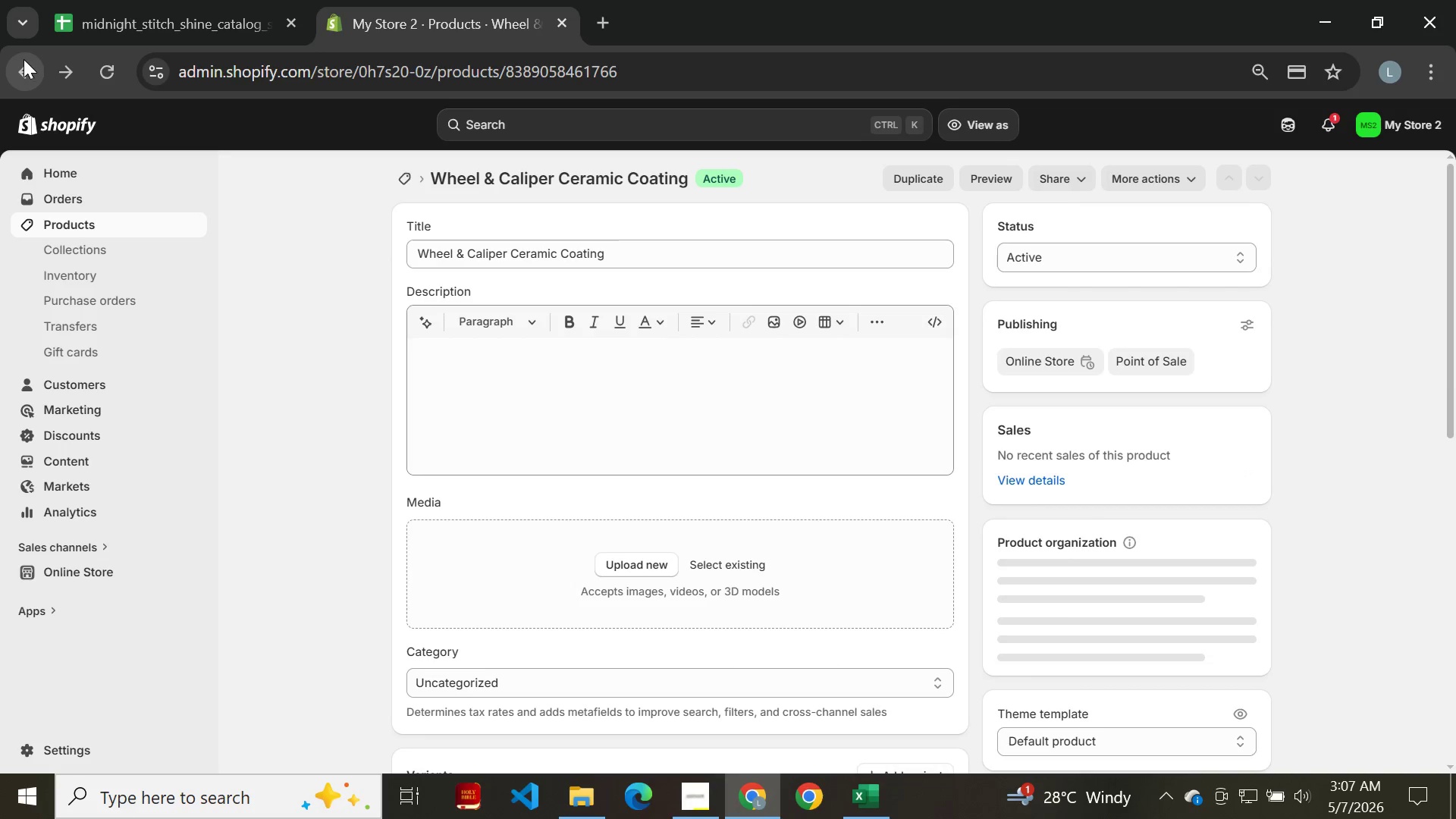 
left_click([28, 59])
 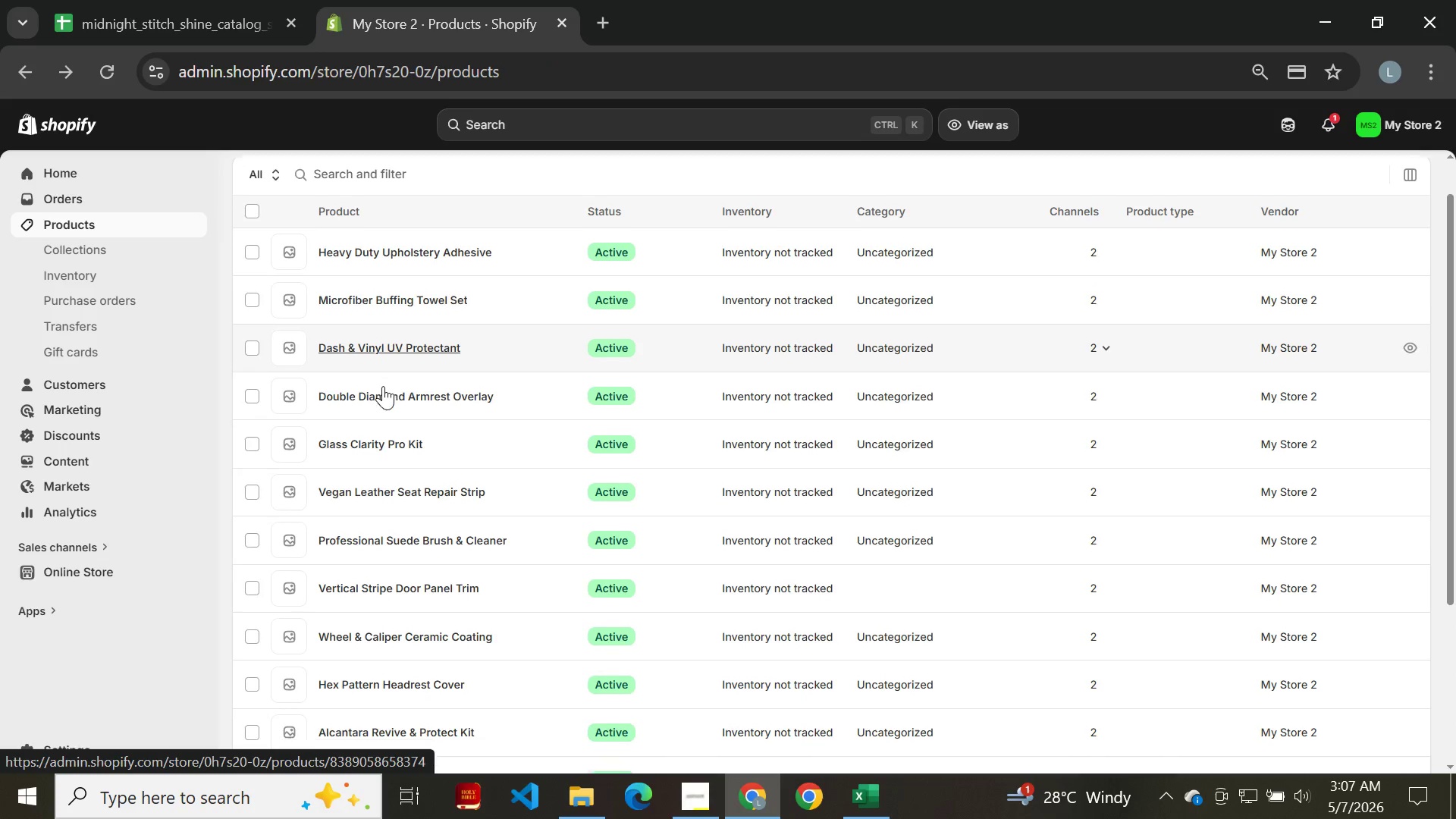 
wait(12.59)
 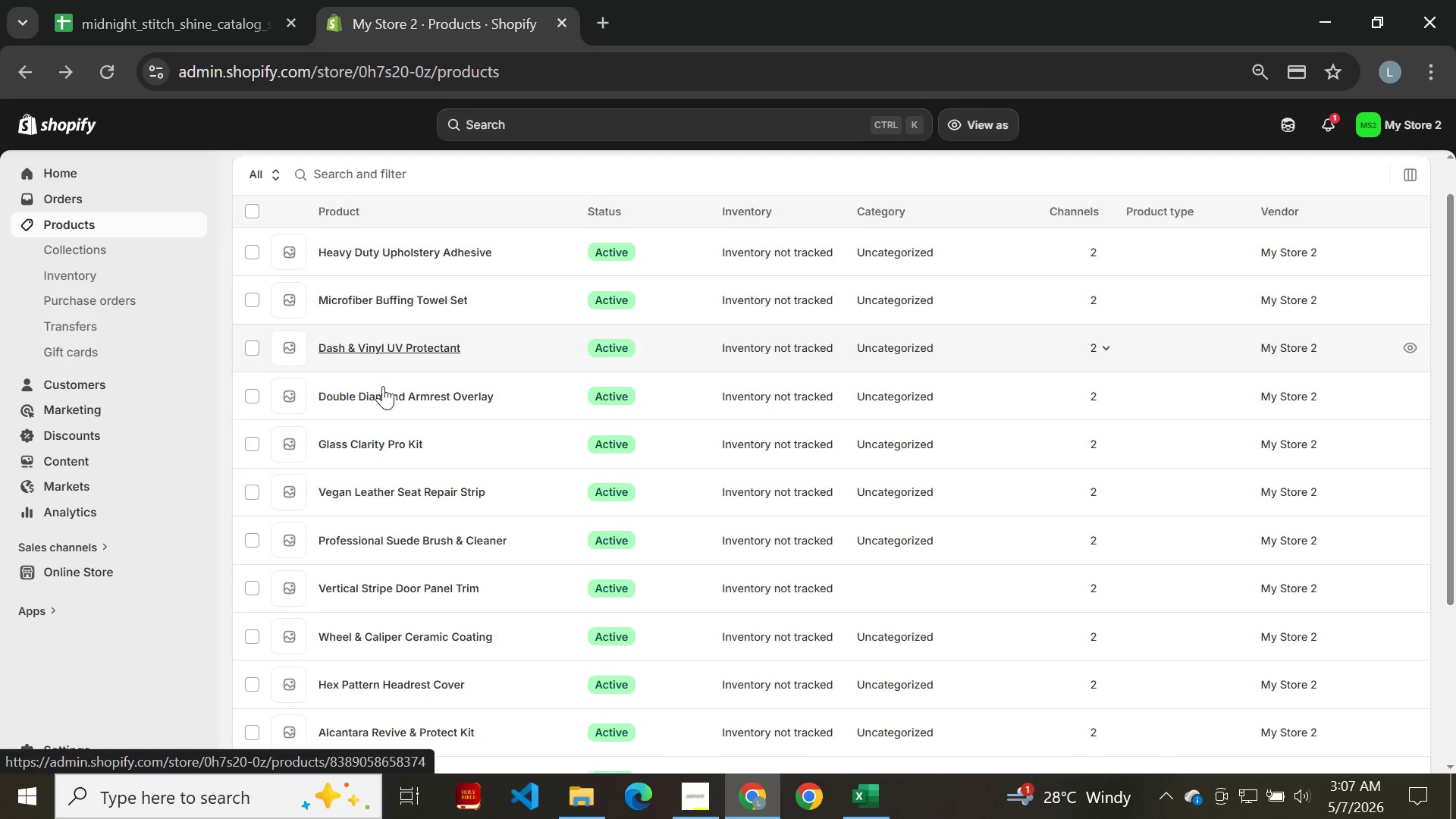 
left_click([377, 391])
 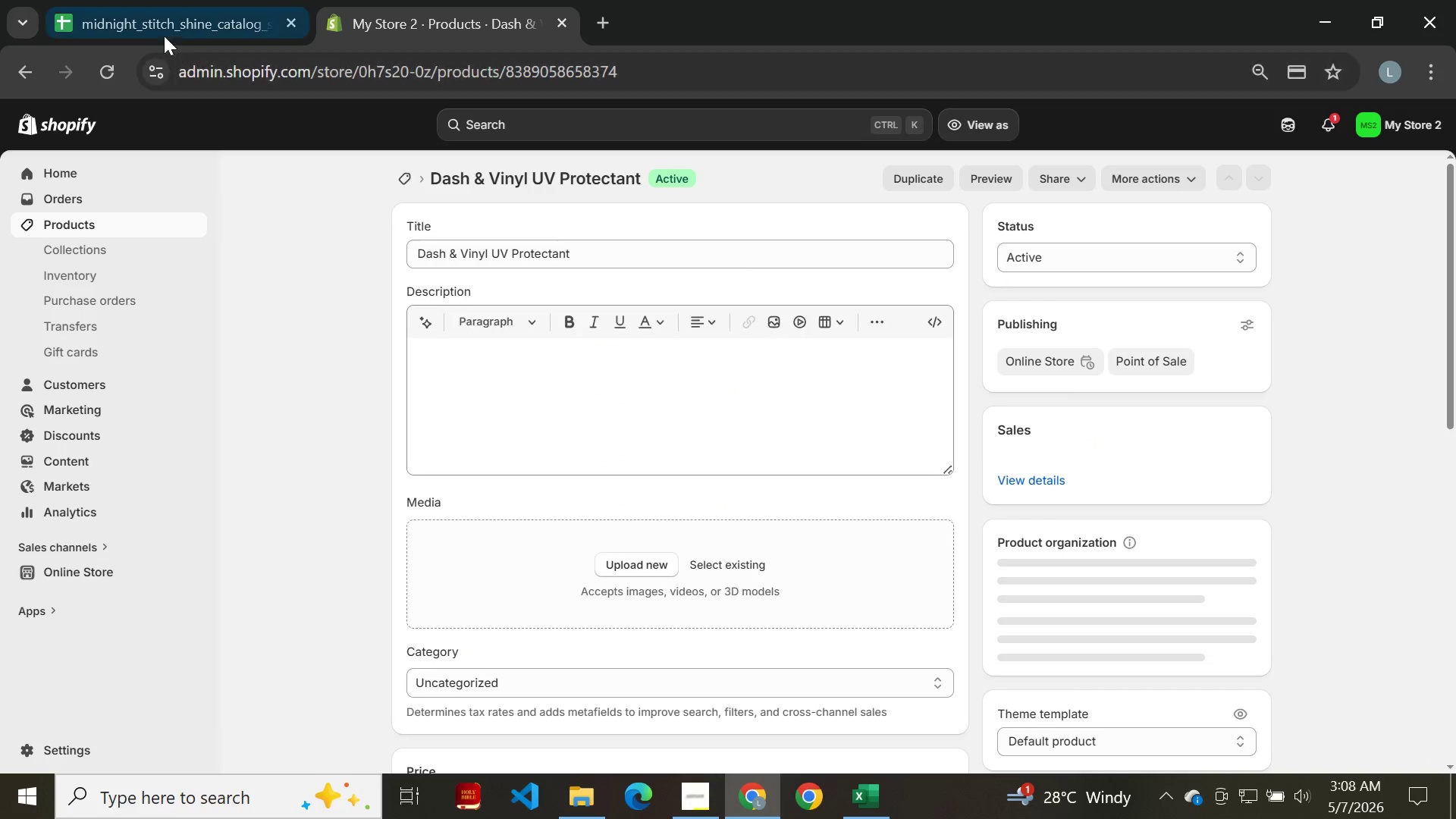 
left_click_drag(start_coordinate=[162, 18], to_coordinate=[347, 26])
 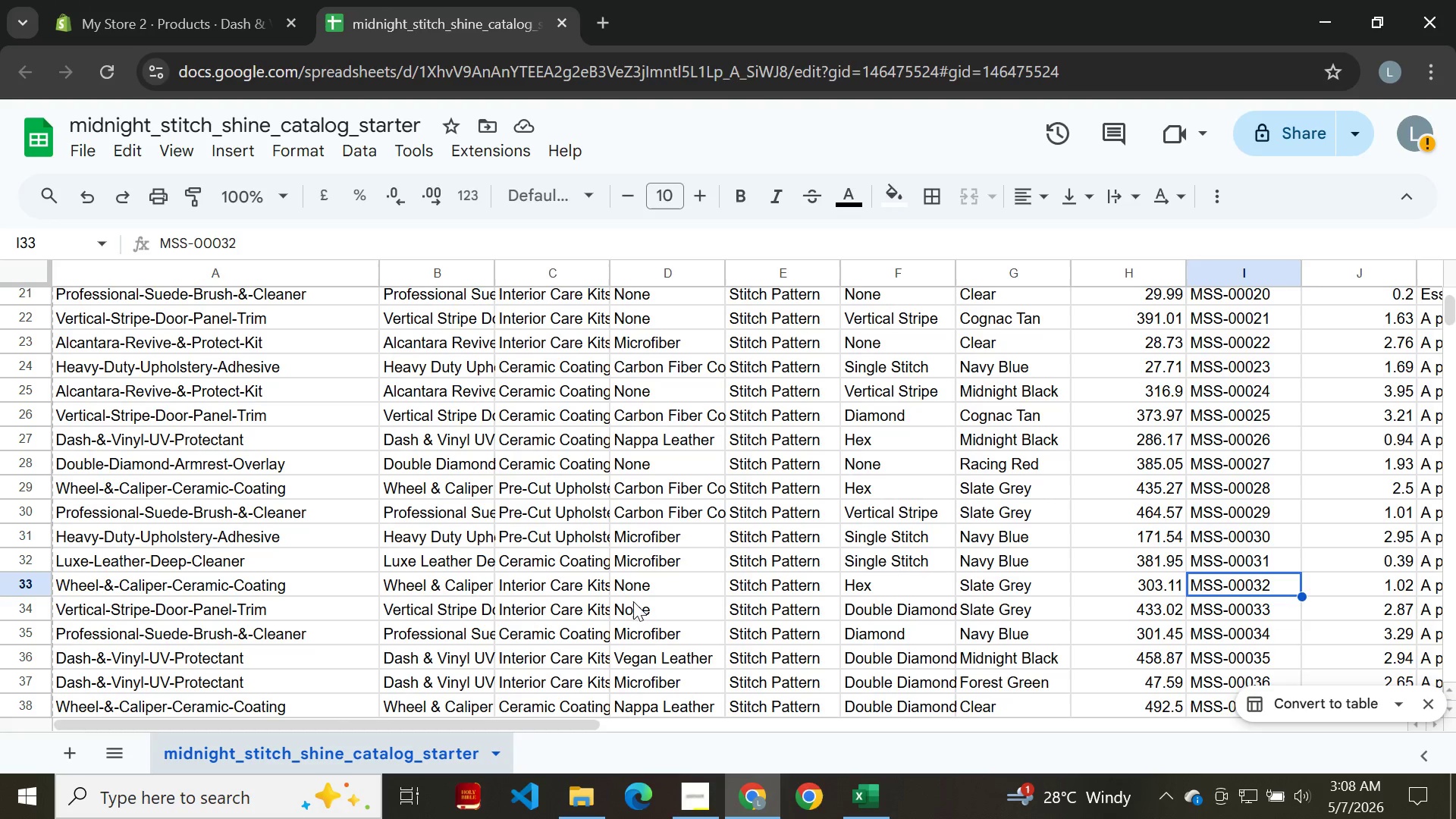 
left_click([720, 817])